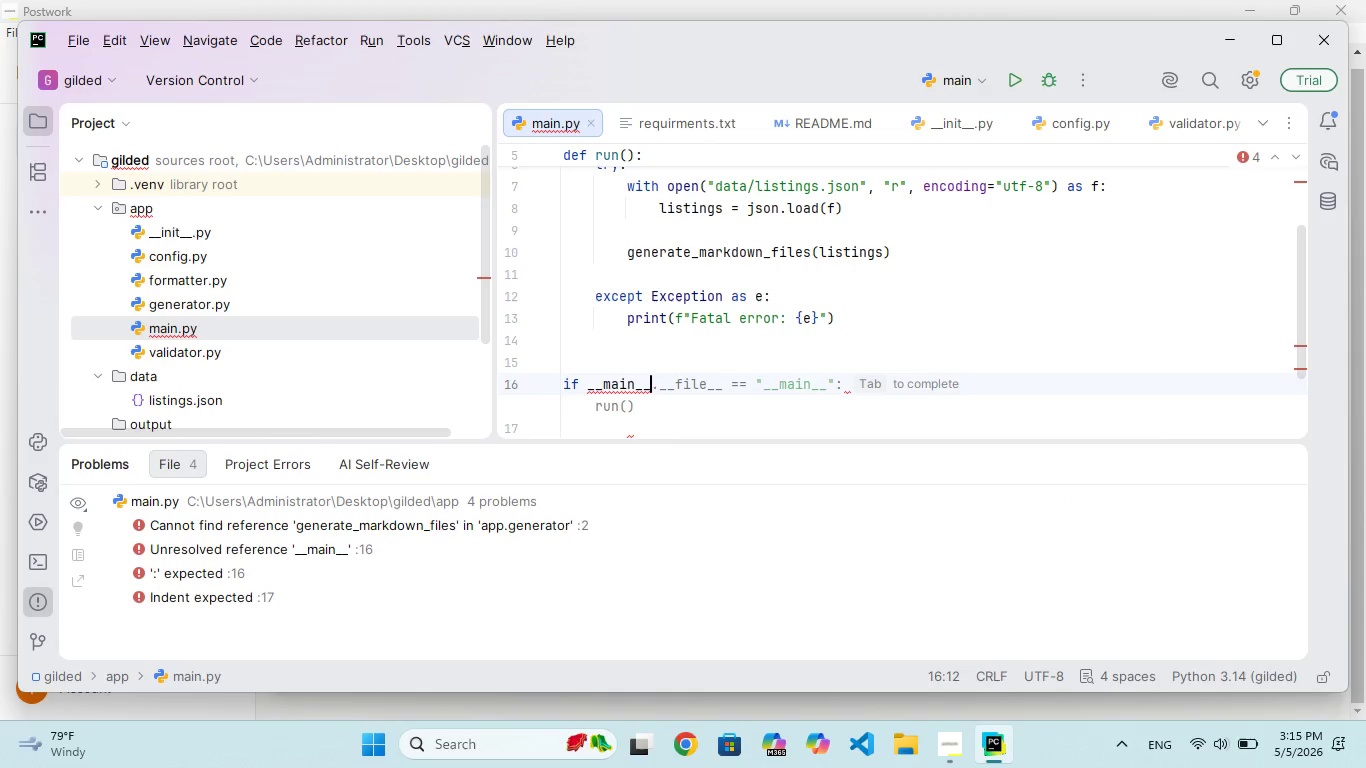 
key(Control+ControlLeft)
 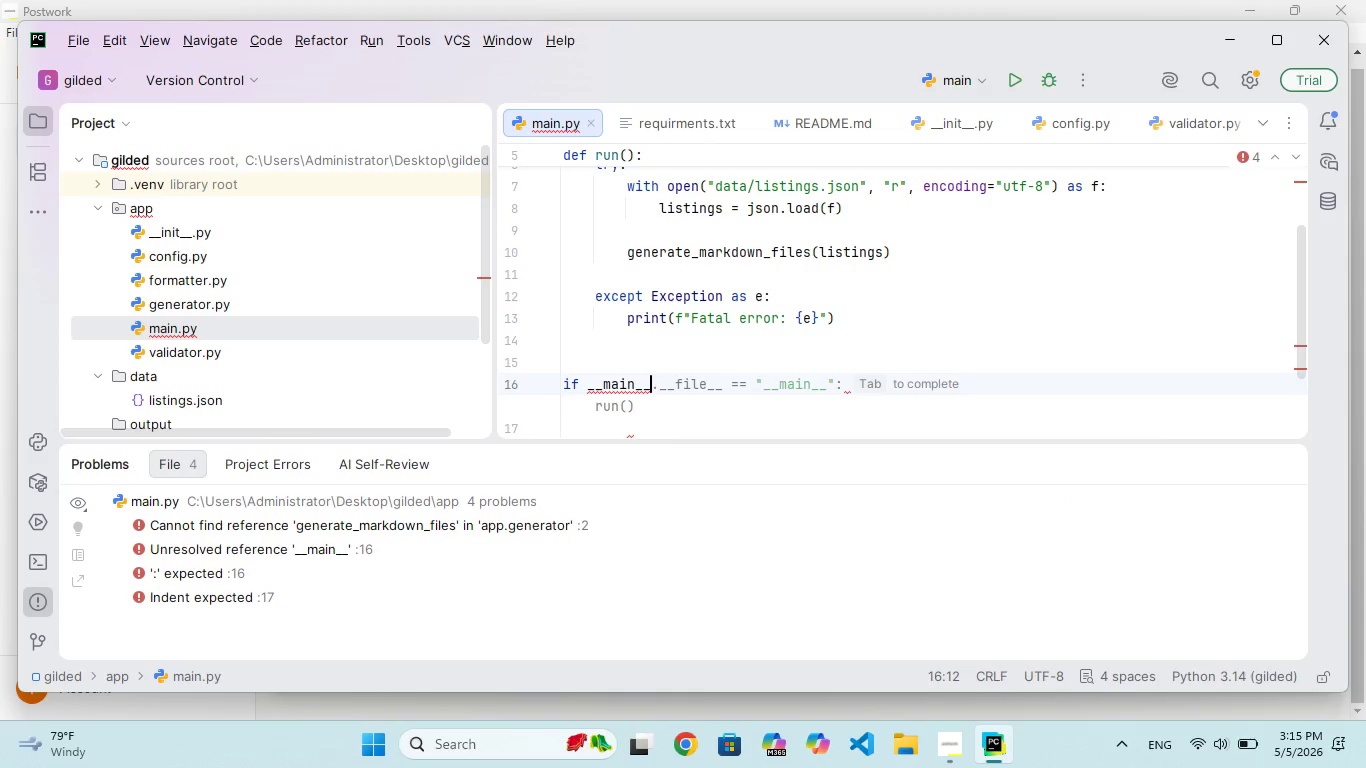 
key(Alt+Control+F14)
 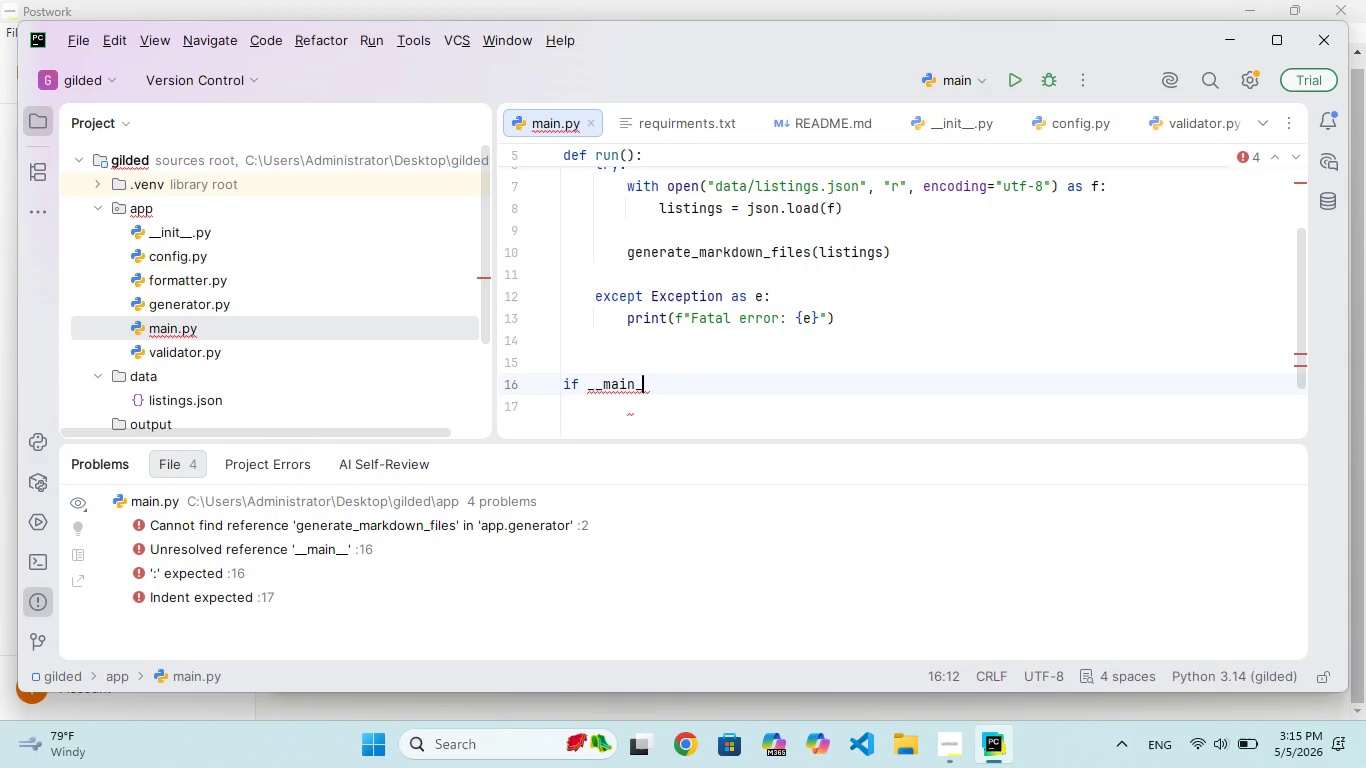 
key(Alt+Control+AltLeft)
 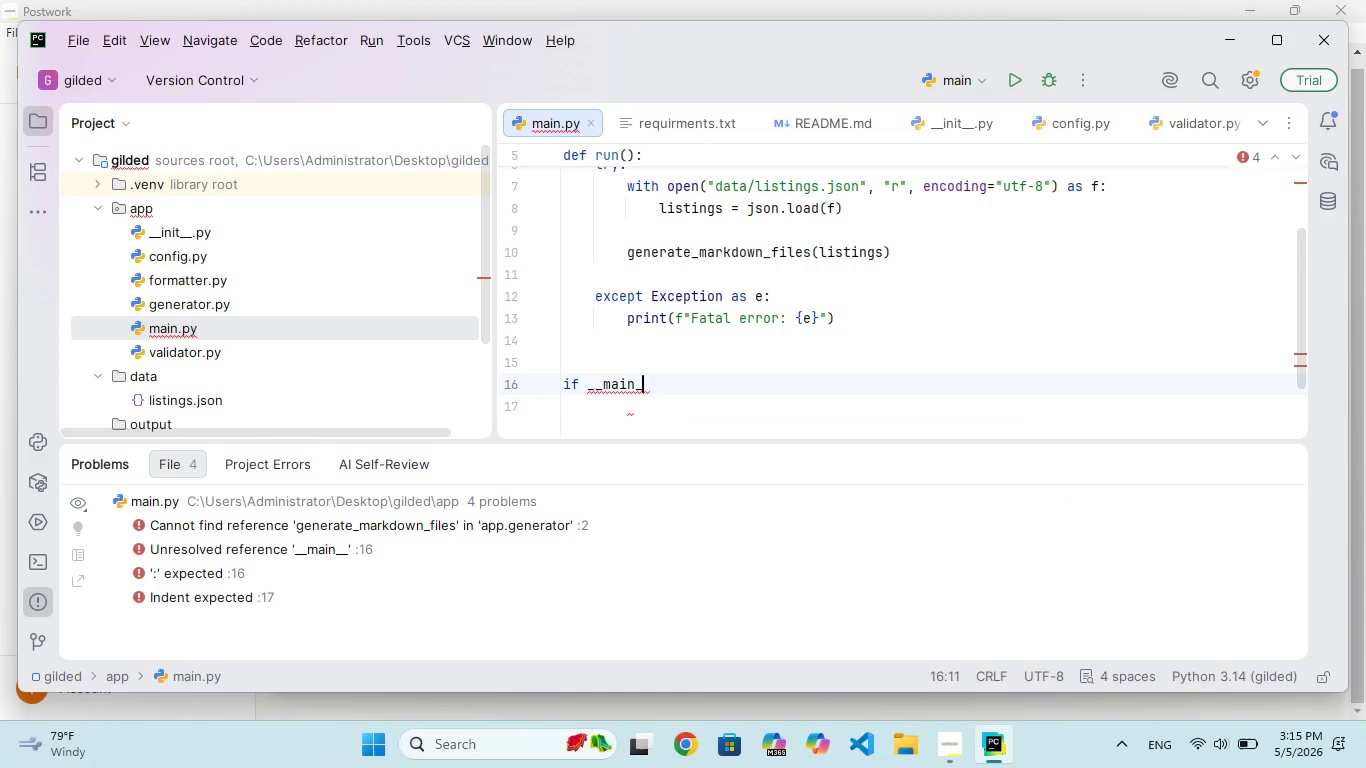 
key(Backspace)
key(Backspace)
key(Backspace)
key(Backspace)
key(Backspace)
key(Backspace)
type(nme__ = __main)
 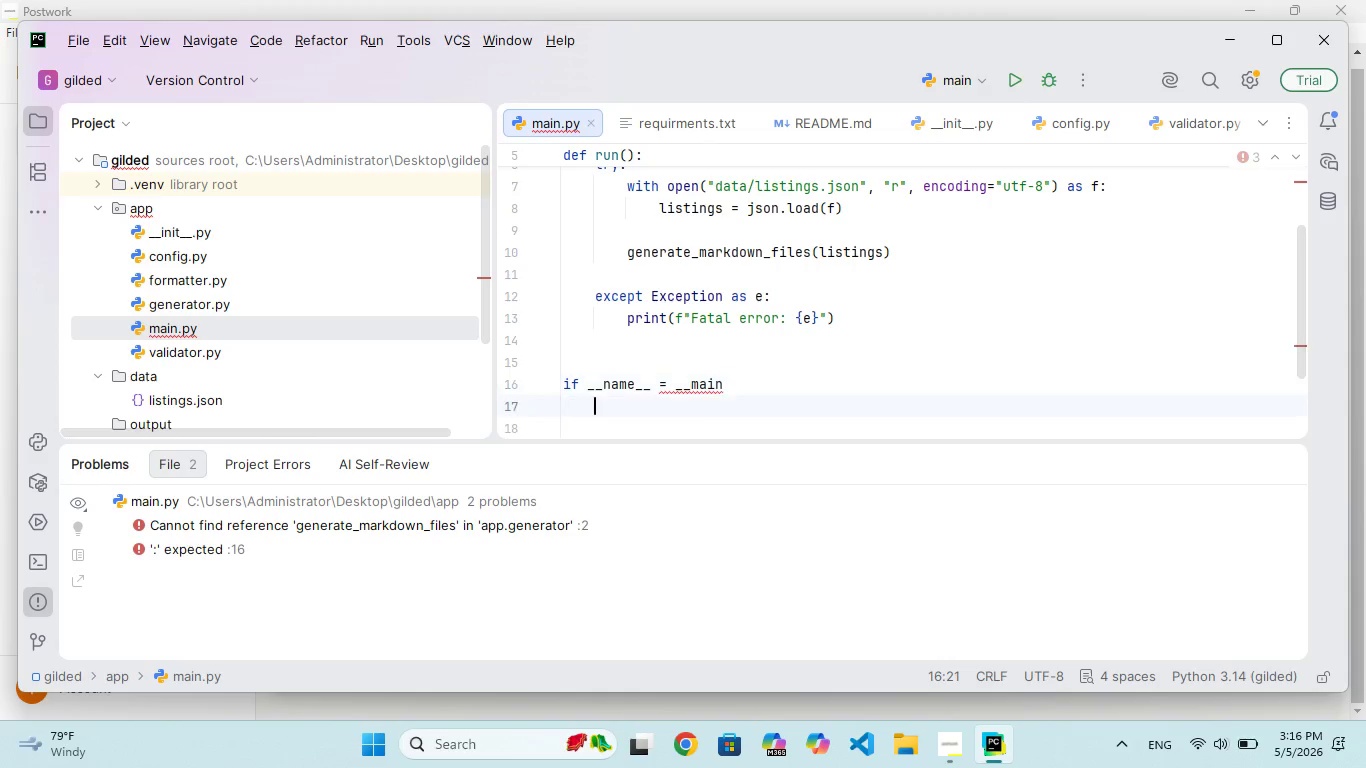 
key(Shift+Enter)
 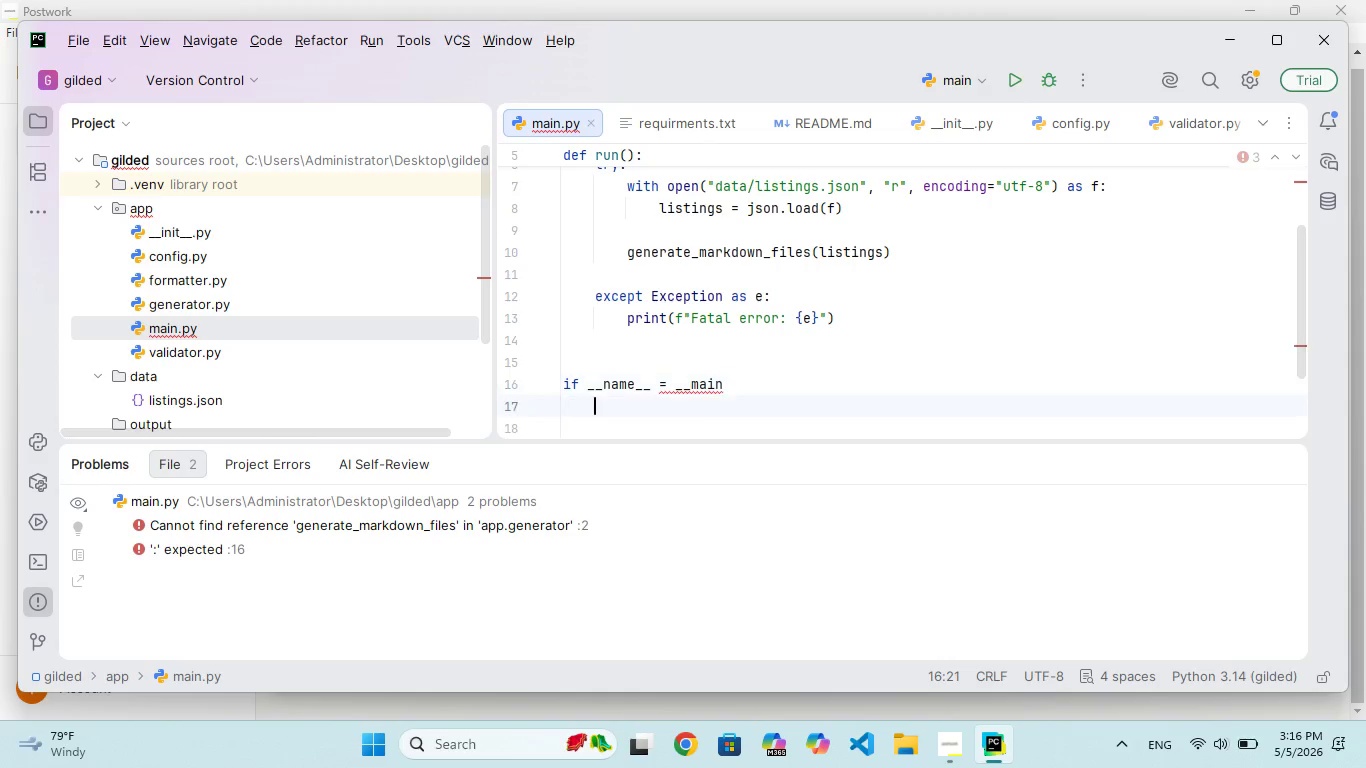 
key(Shift+Minus)
 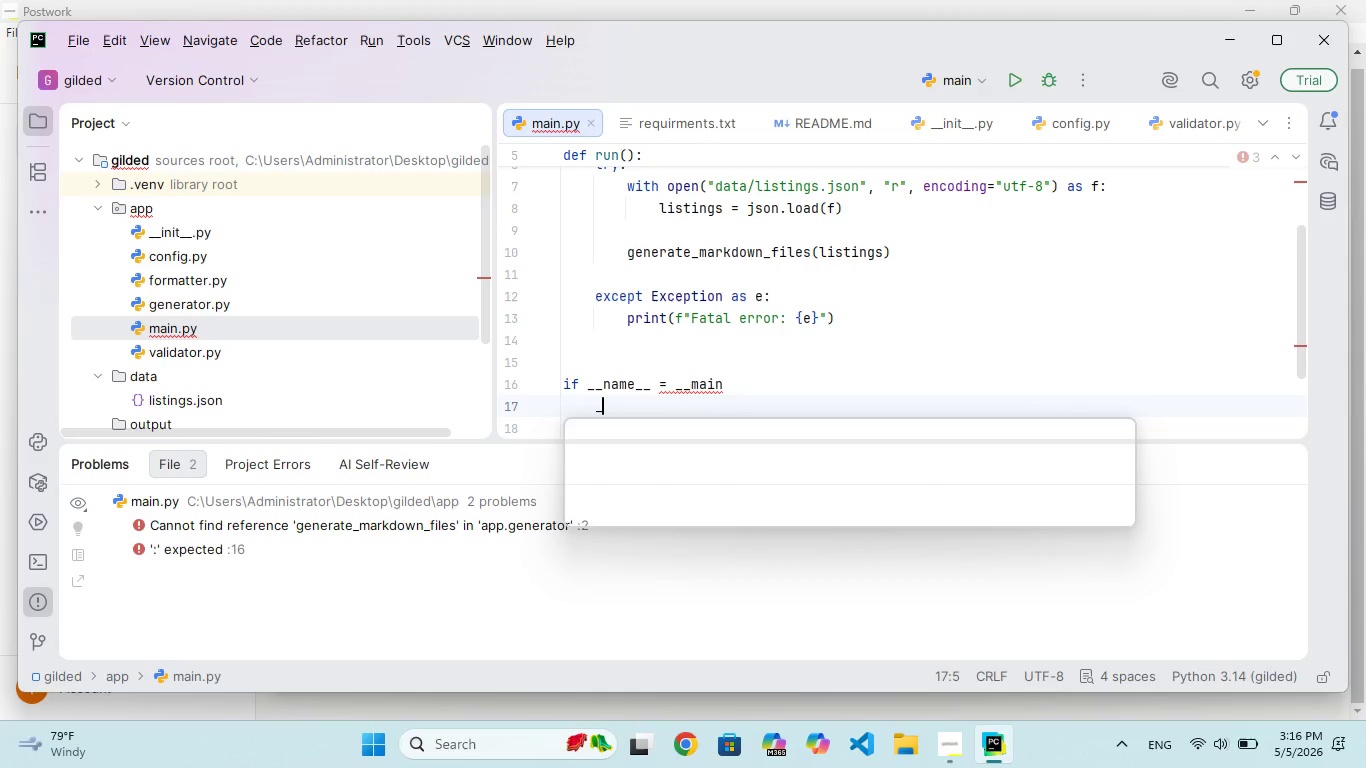 
key(Shift+Minus)
 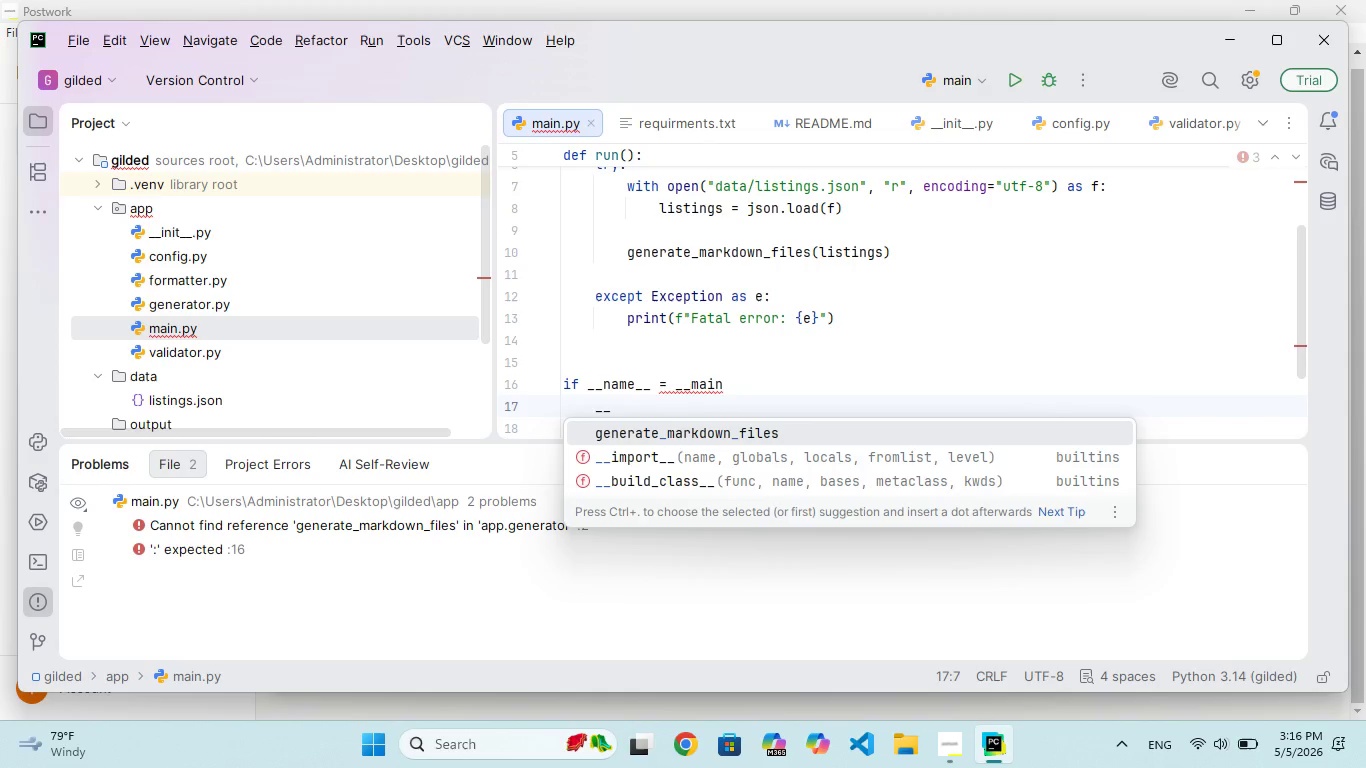 
key(Backspace)
 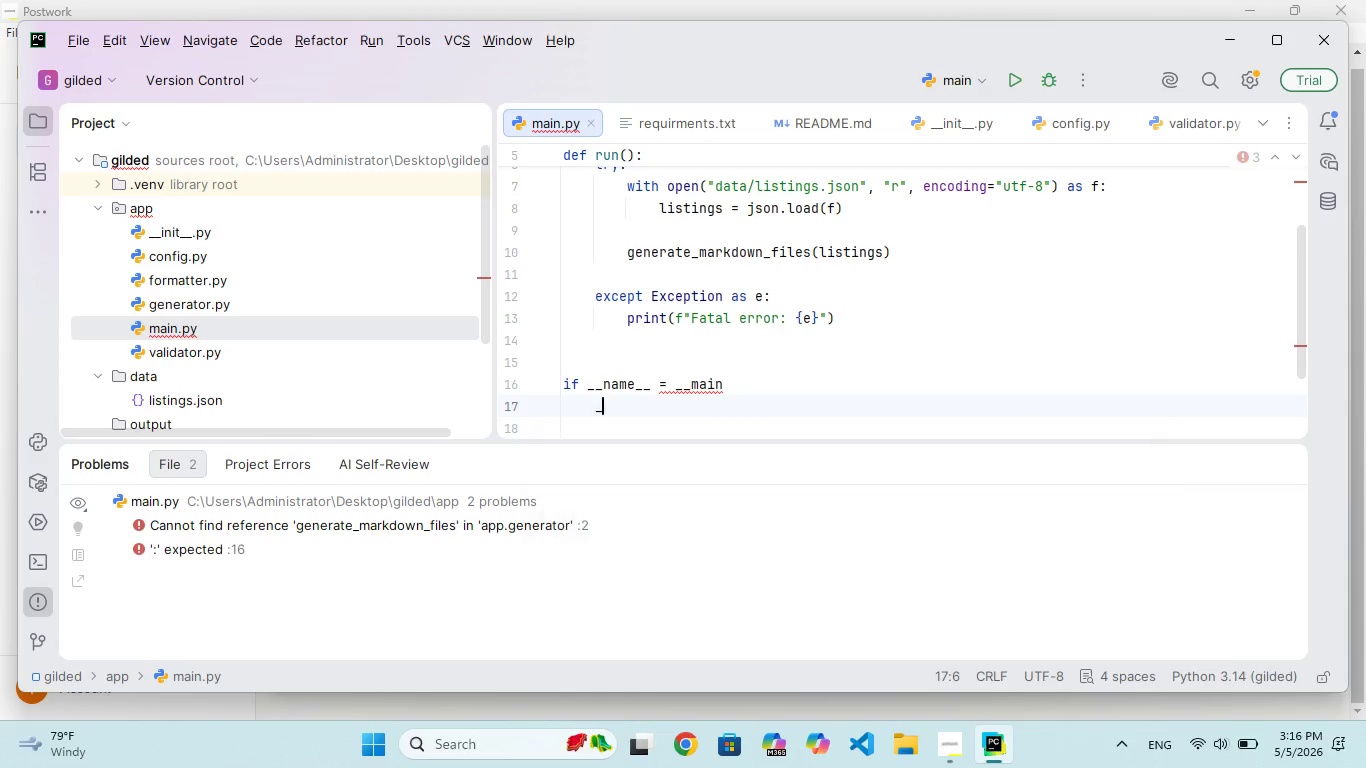 
key(Backspace)
 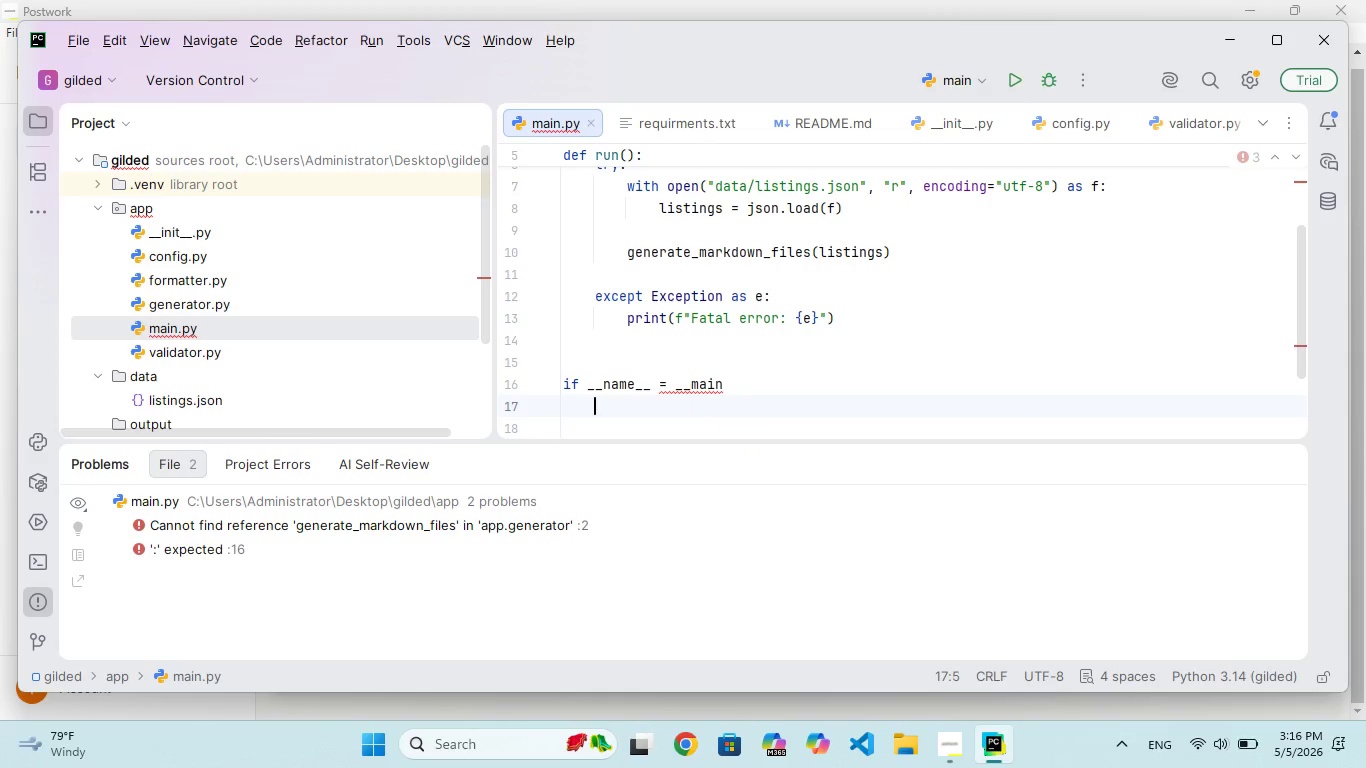 
key(Backspace)
 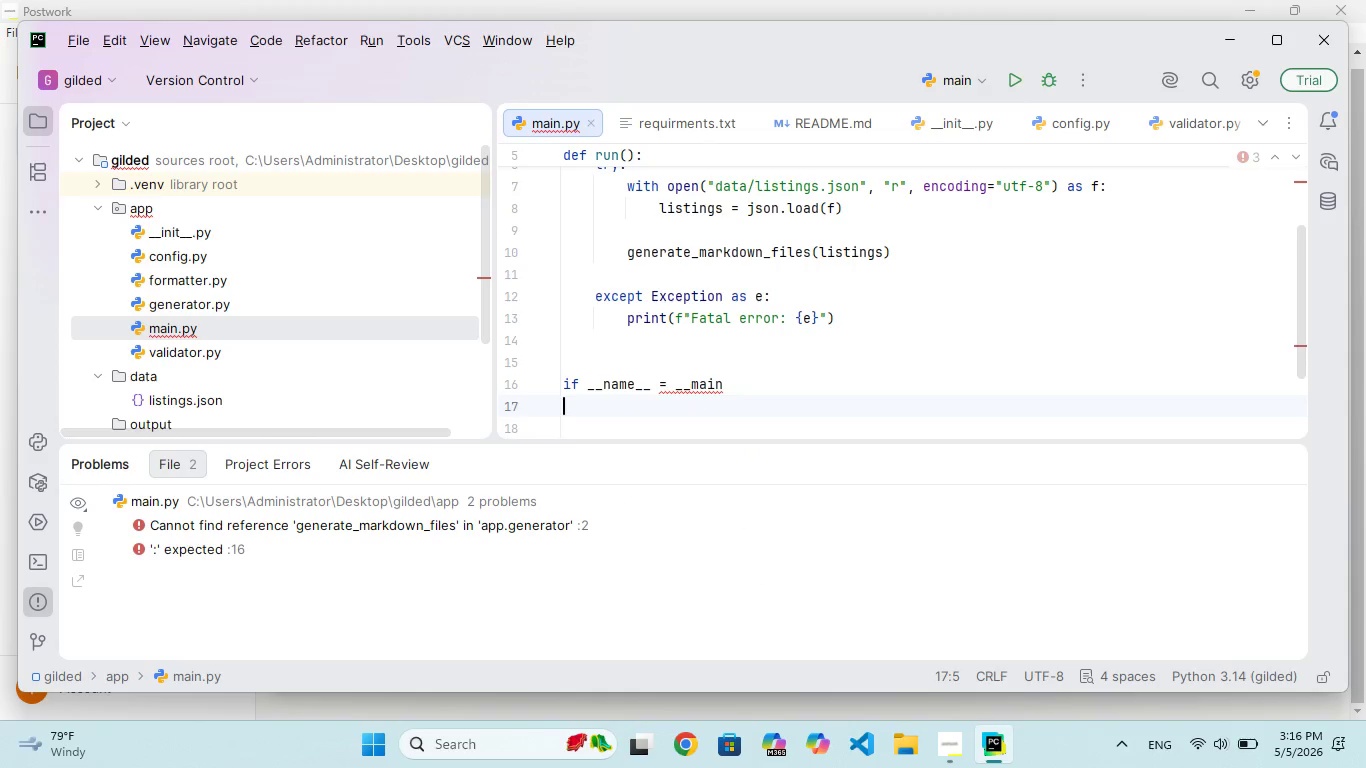 
key(Backspace)
 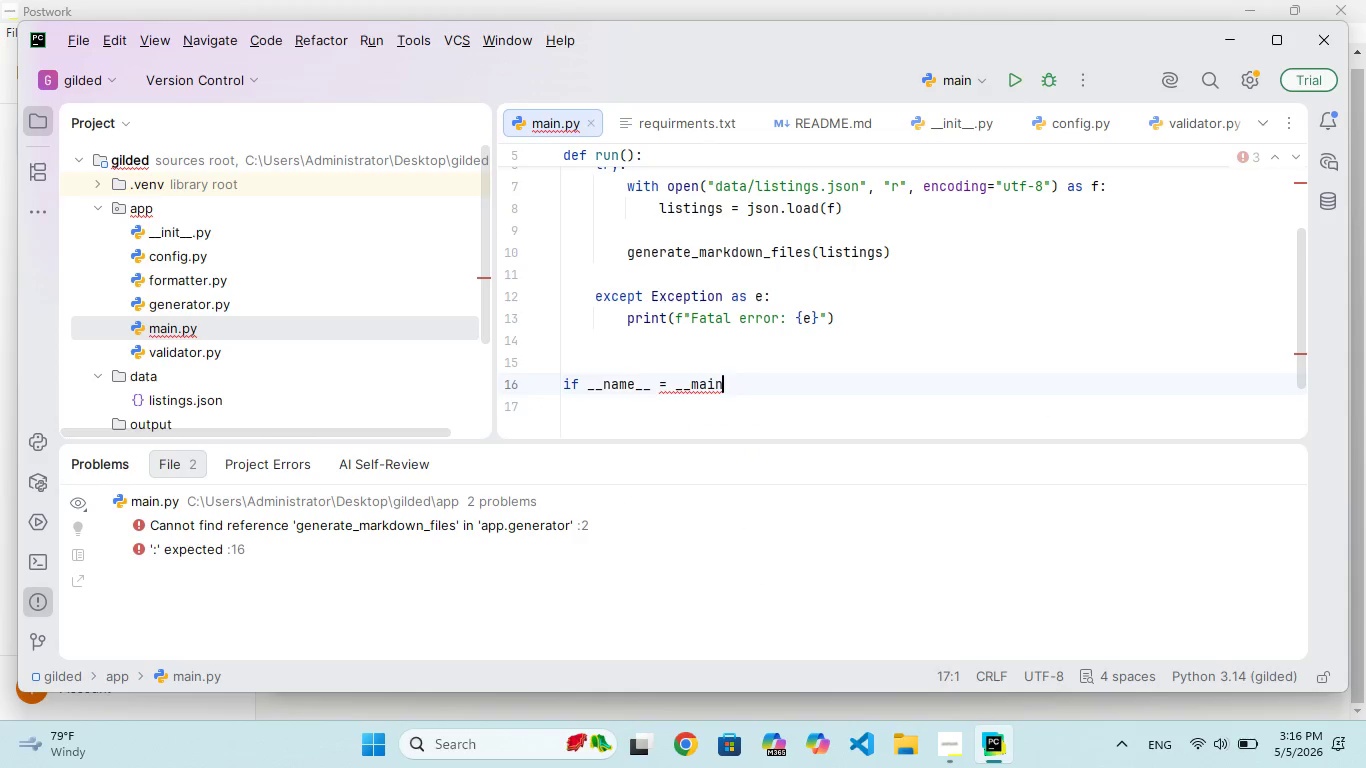 
key(Backspace)
 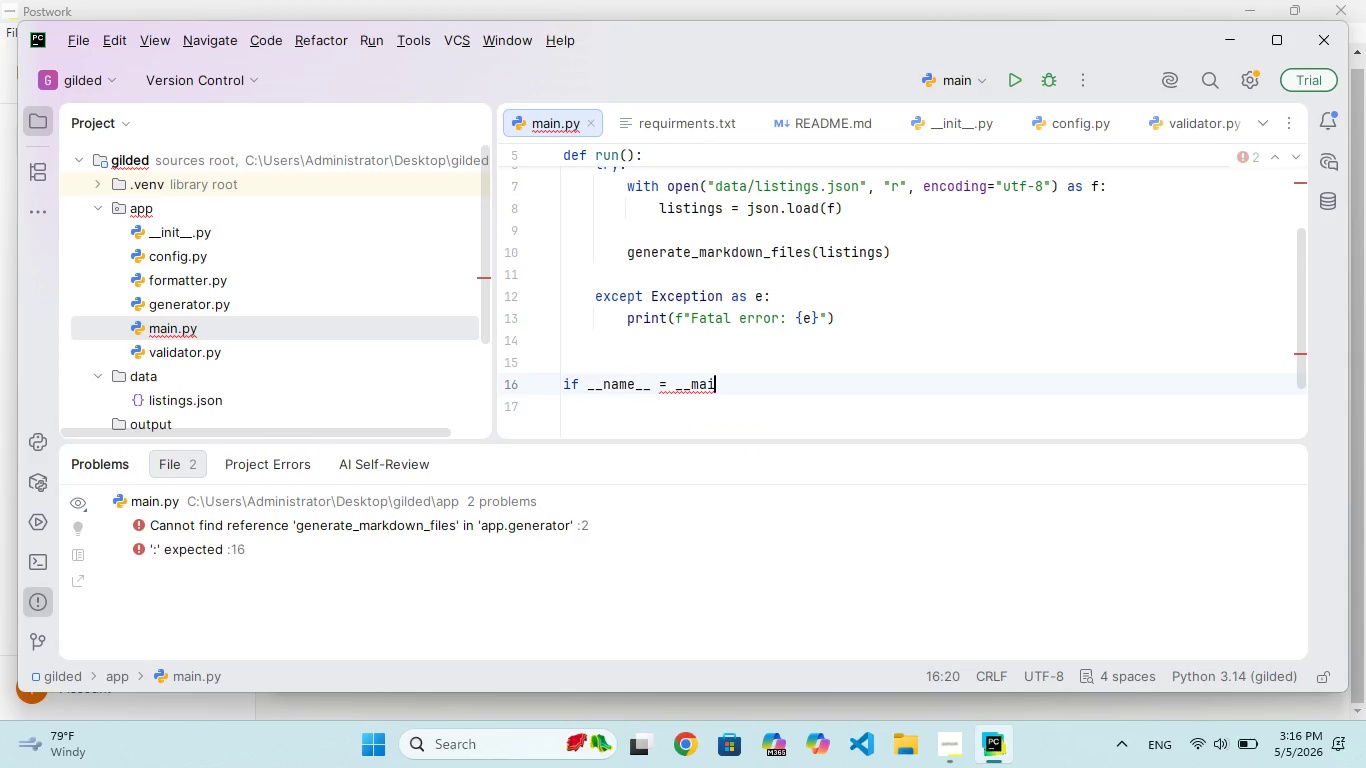 
key(N)
 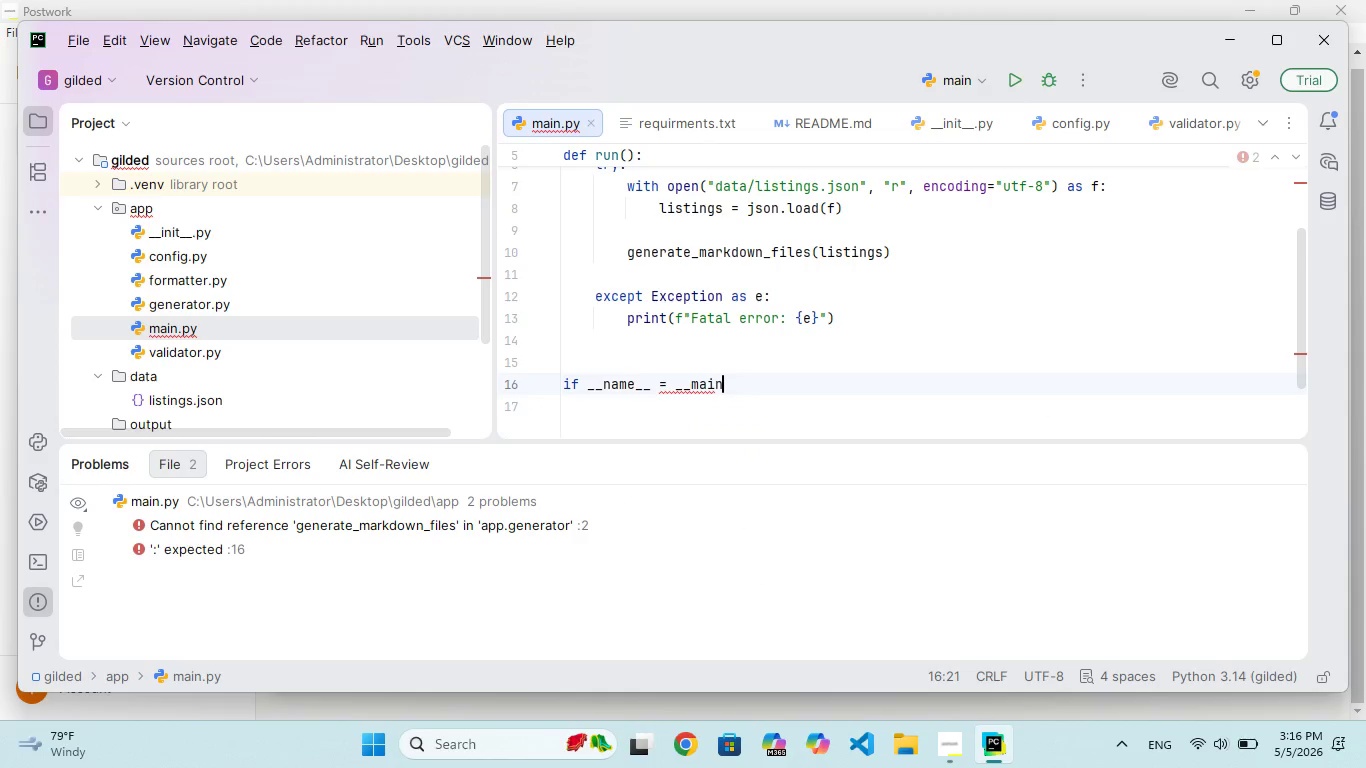 
key(Shift+Minus)
 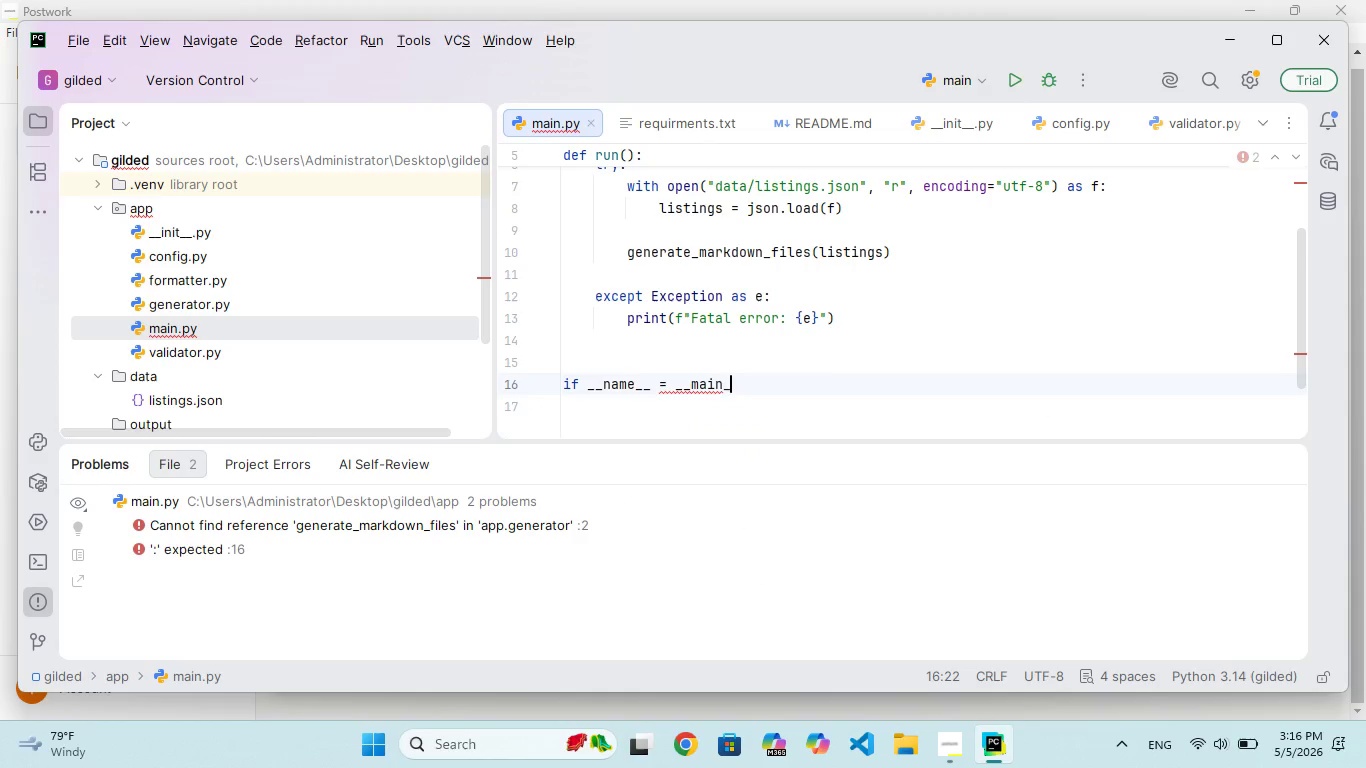 
key(Shift+Minus)
 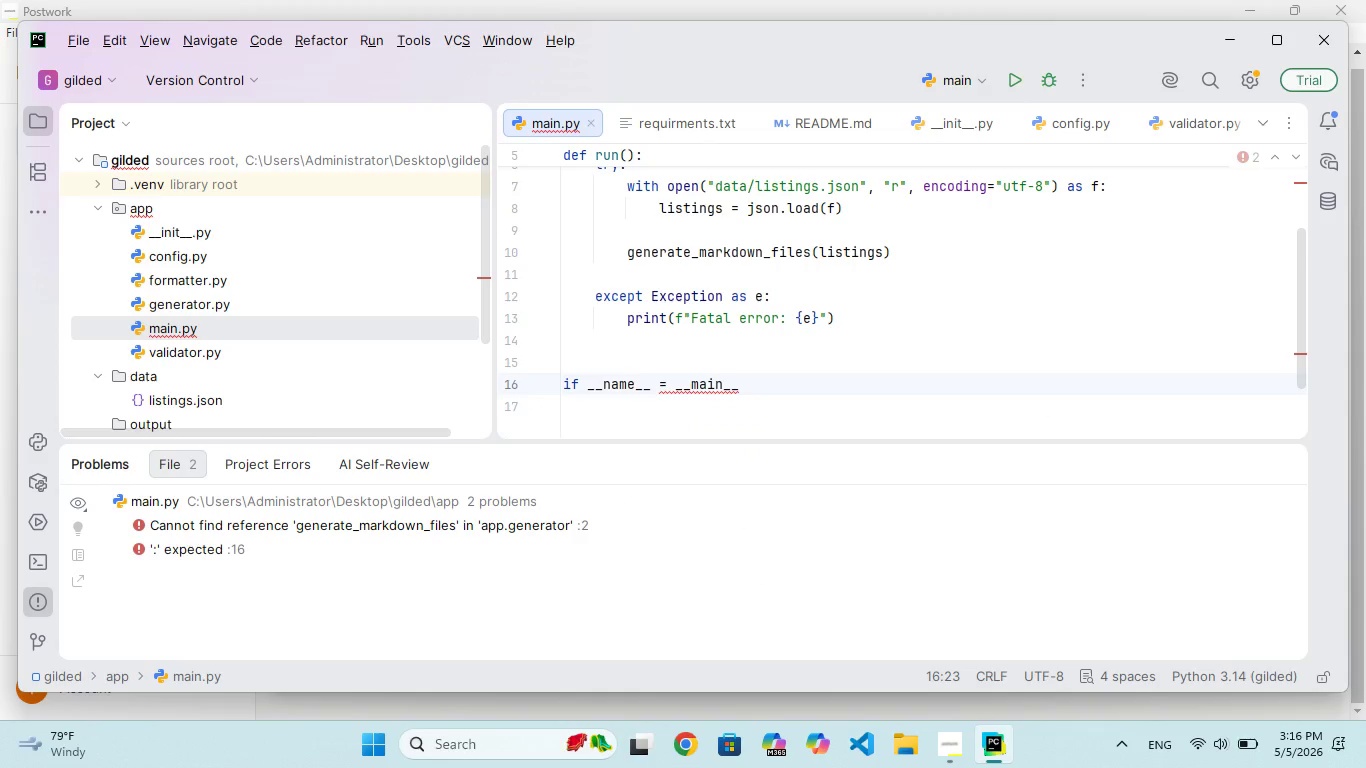 
hold_key(key=ShiftRight, duration=1.09)
 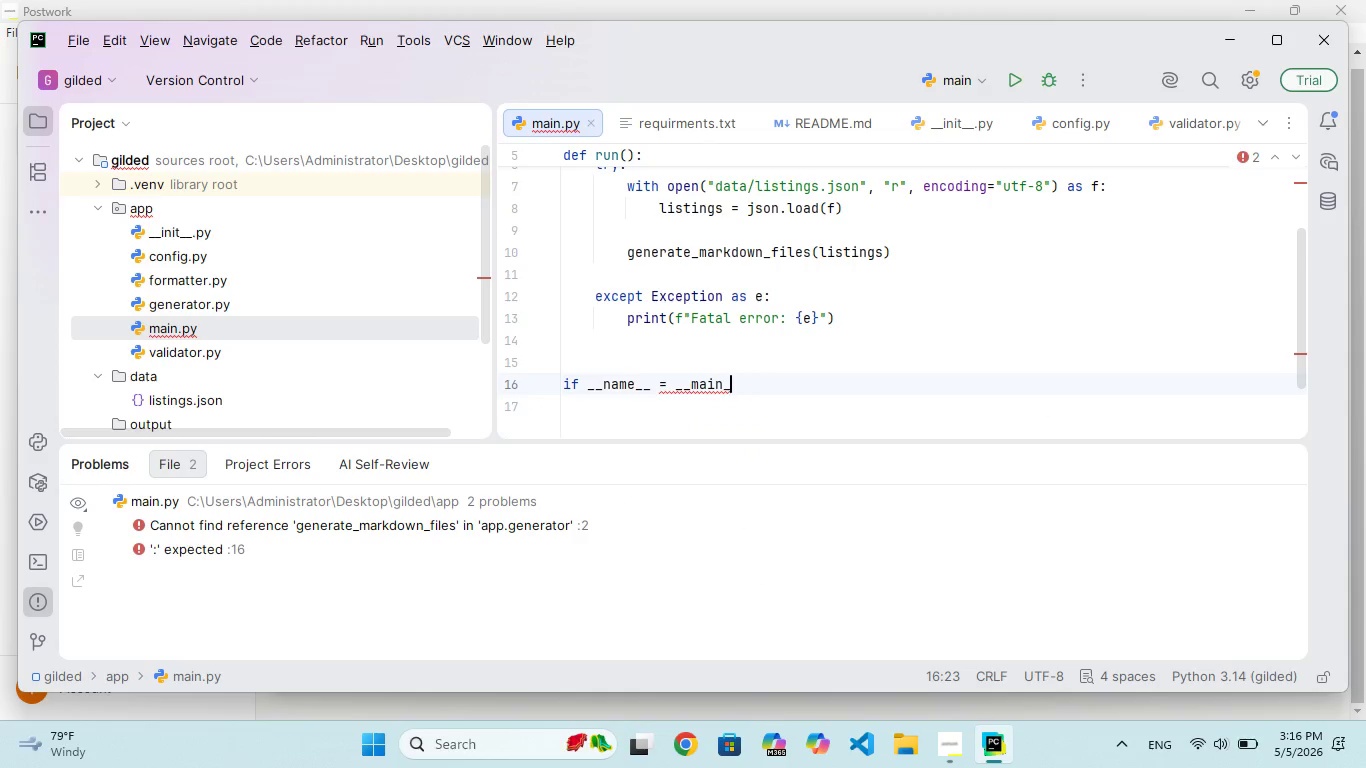 
key(Backspace)
key(Backspace)
key(Backspace)
type("___)
key(Backspace)
type(main__)
 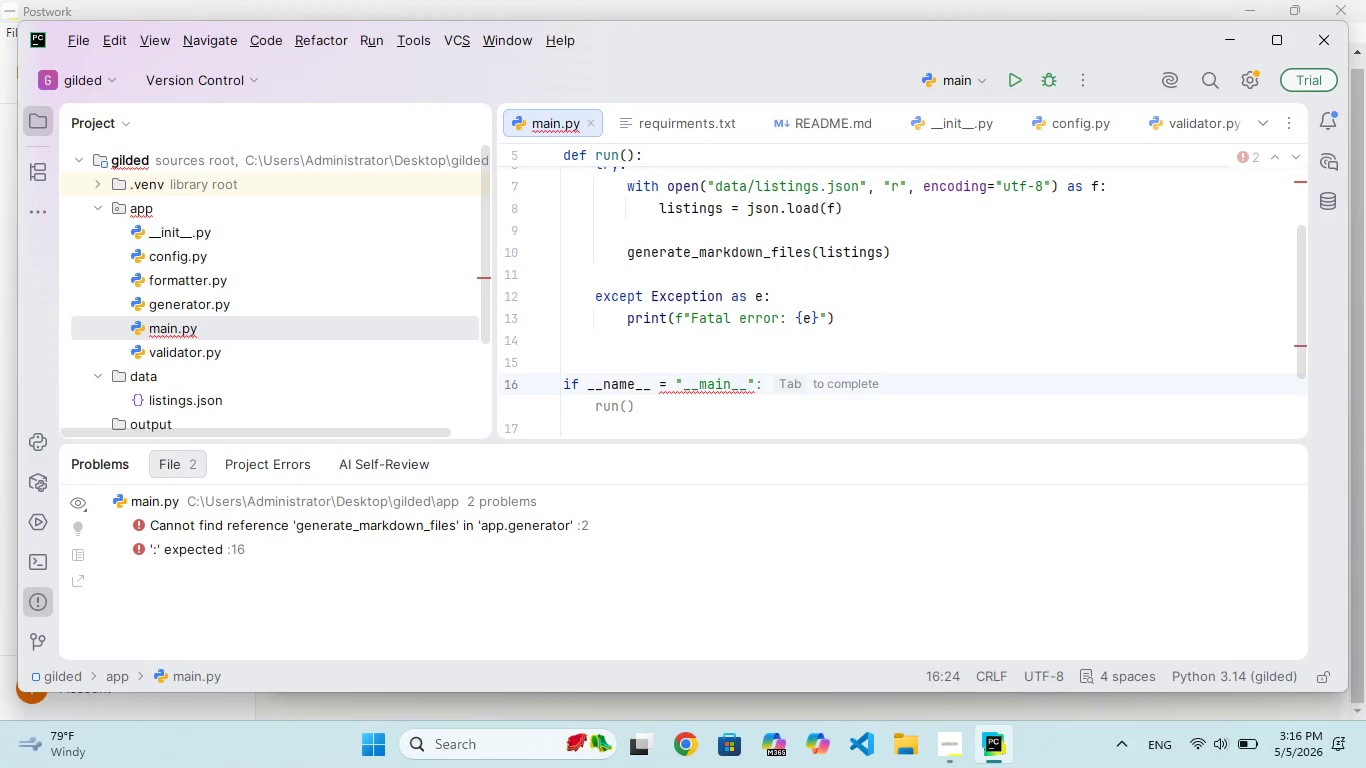 
key(ArrowRight)
 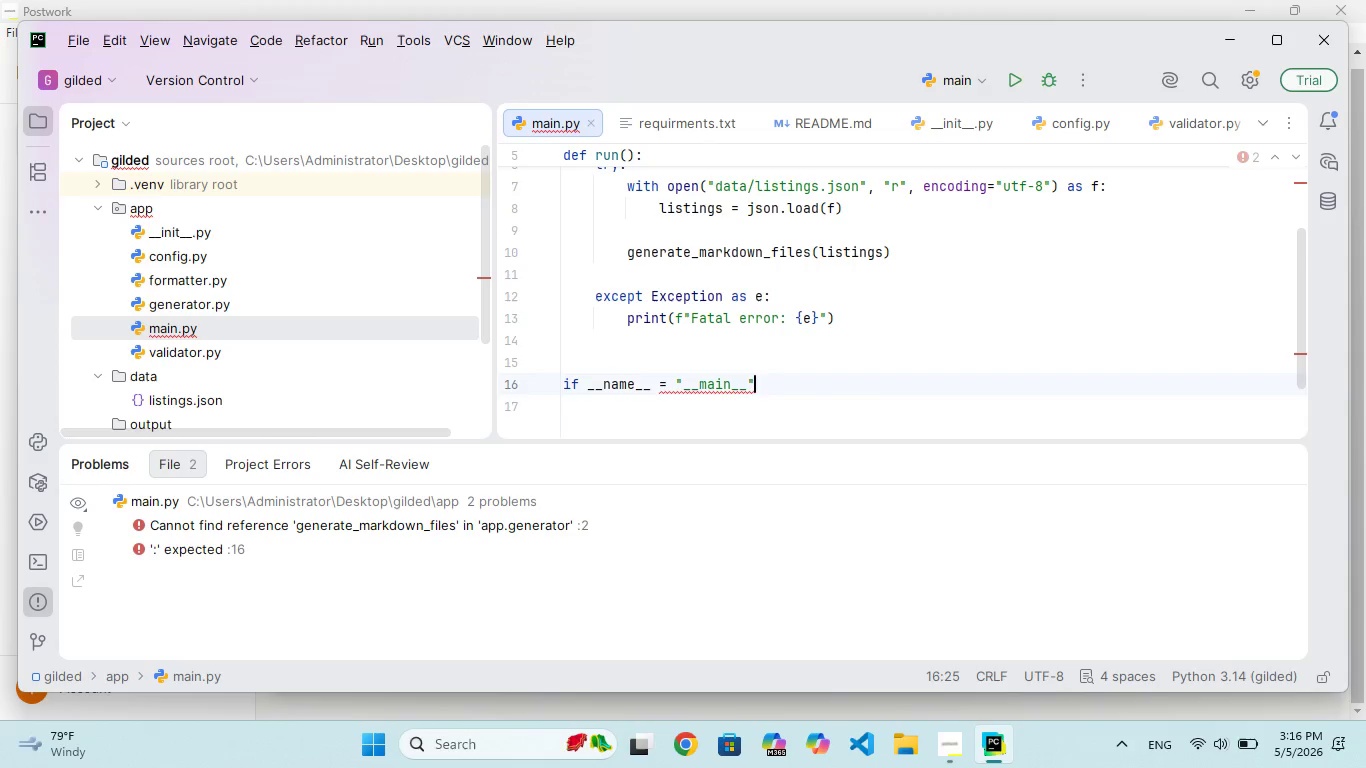 
key(ArrowRight)
 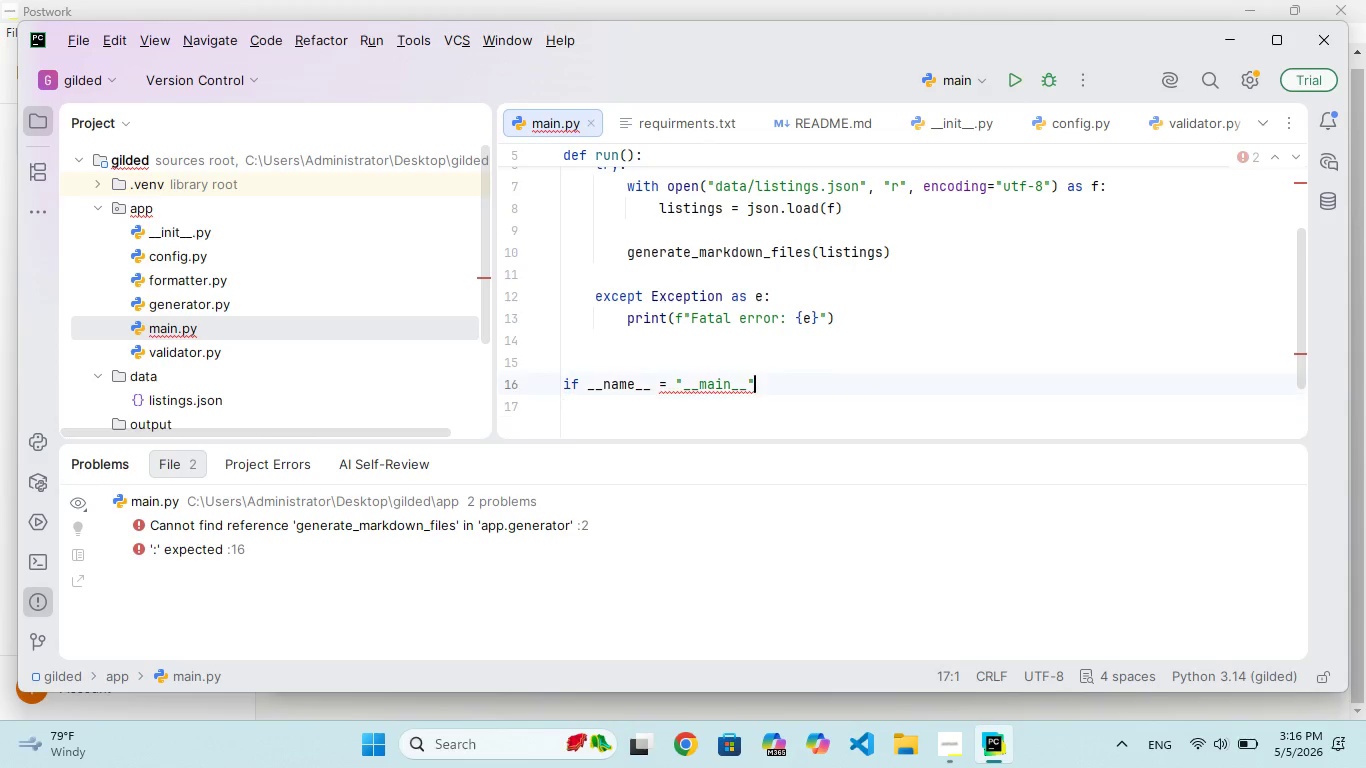 
key(ArrowLeft)
 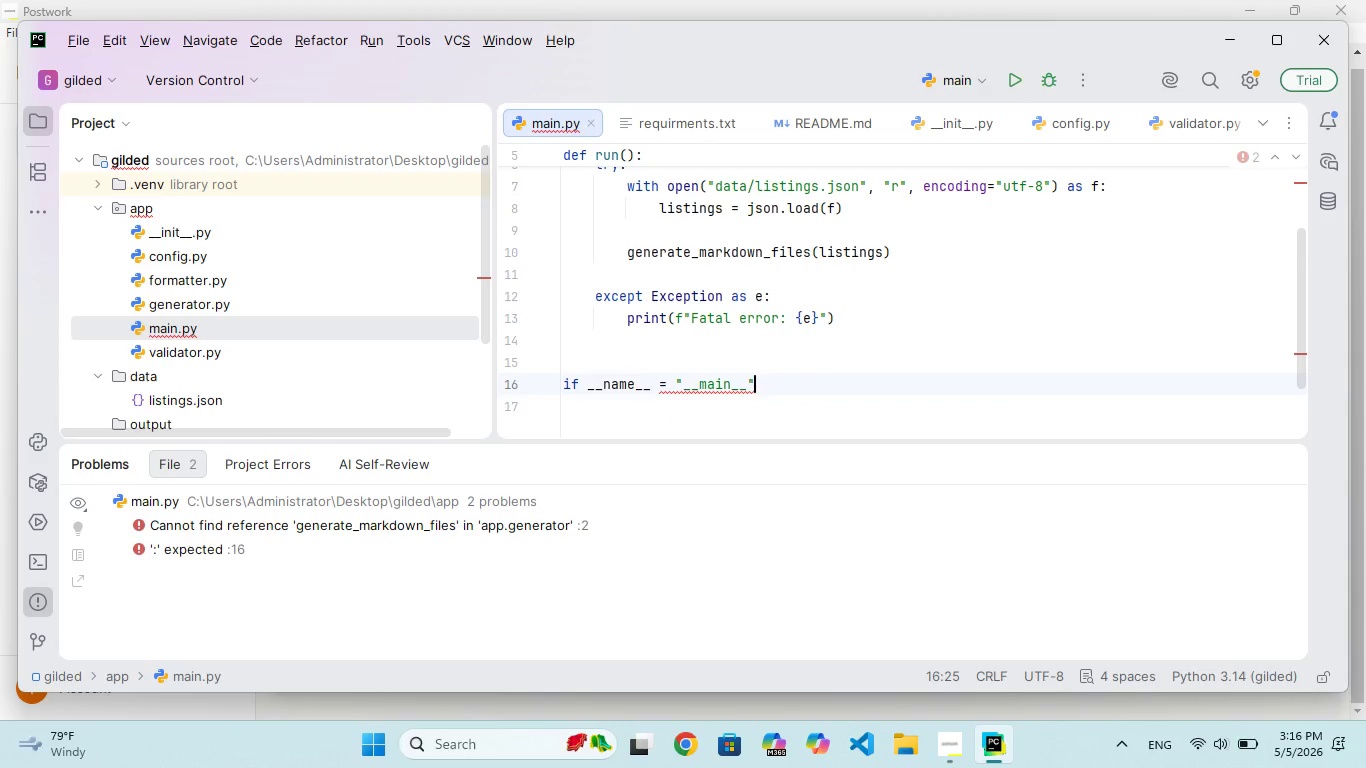 
key(Shift+Semicolon)
 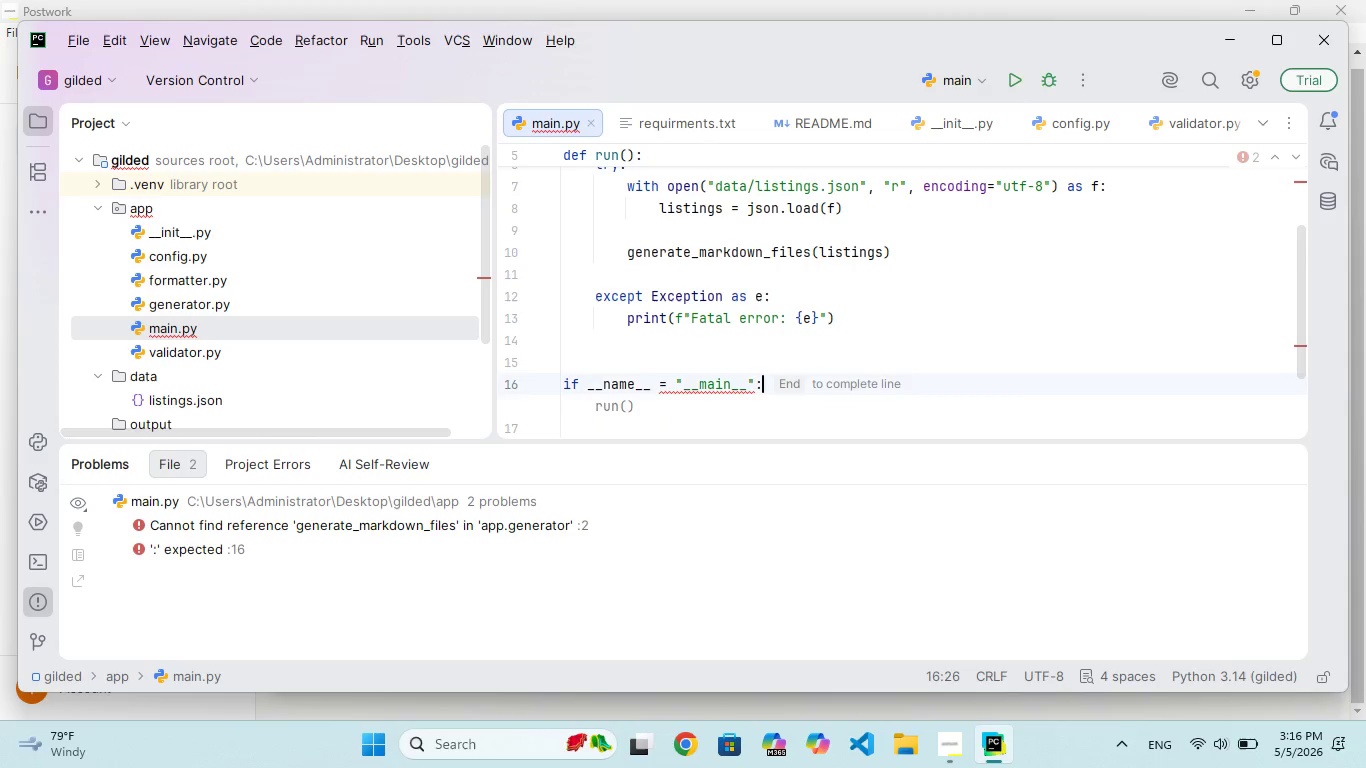 
key(Enter)
 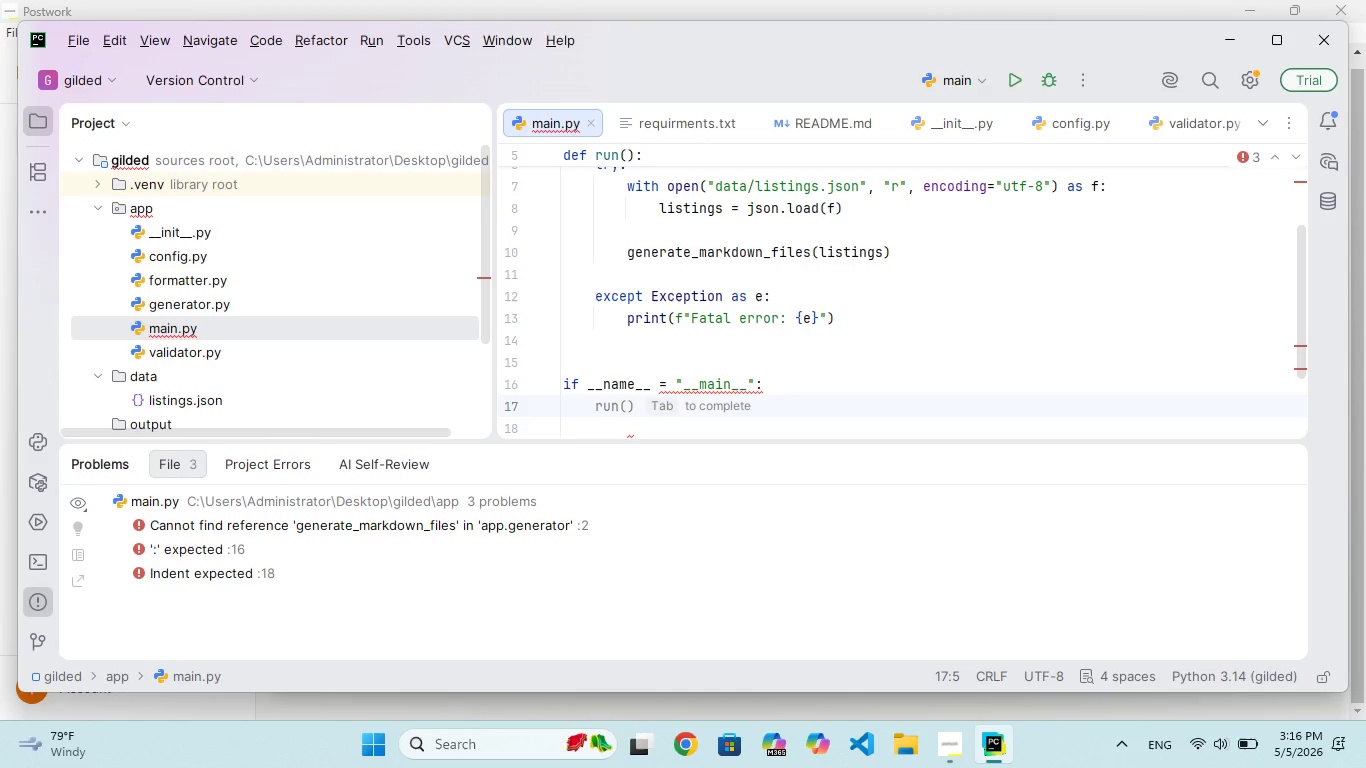 
type(run()
 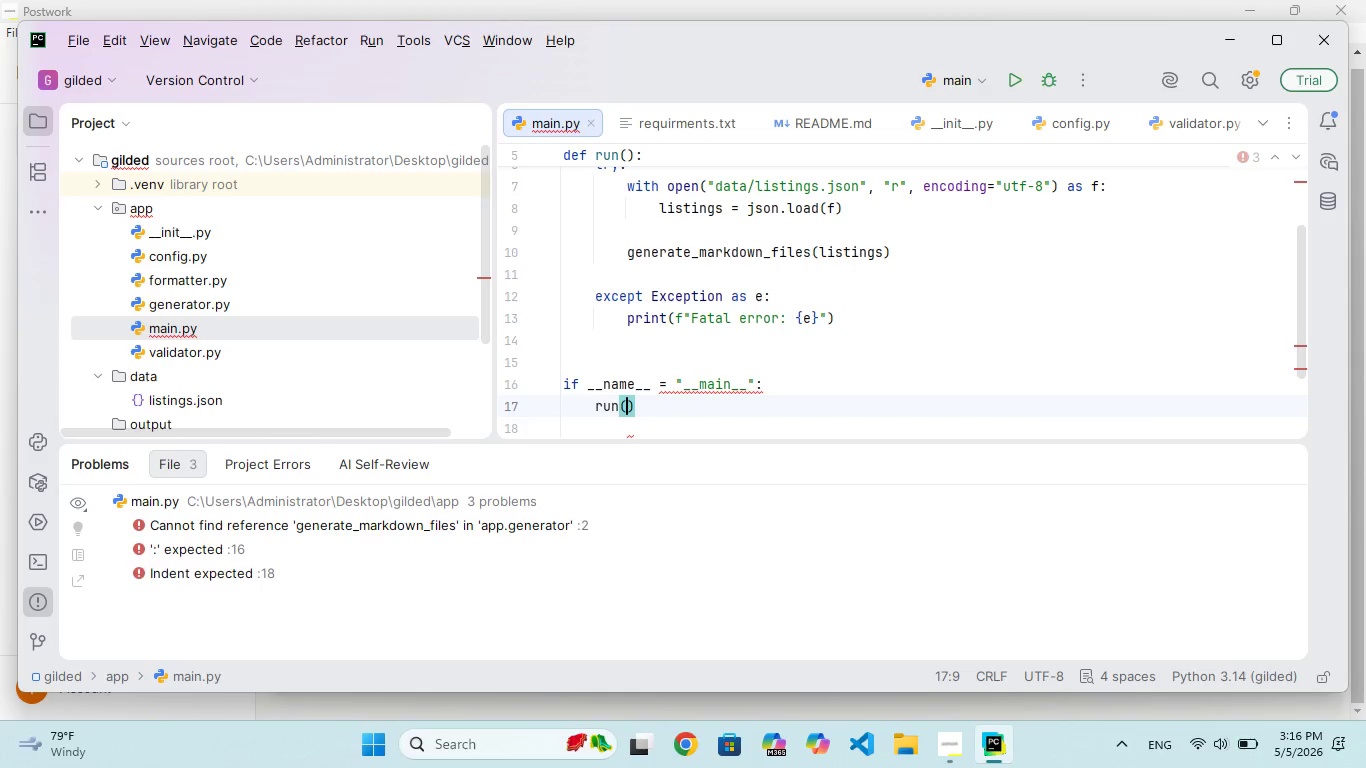 
key(ArrowRight)
 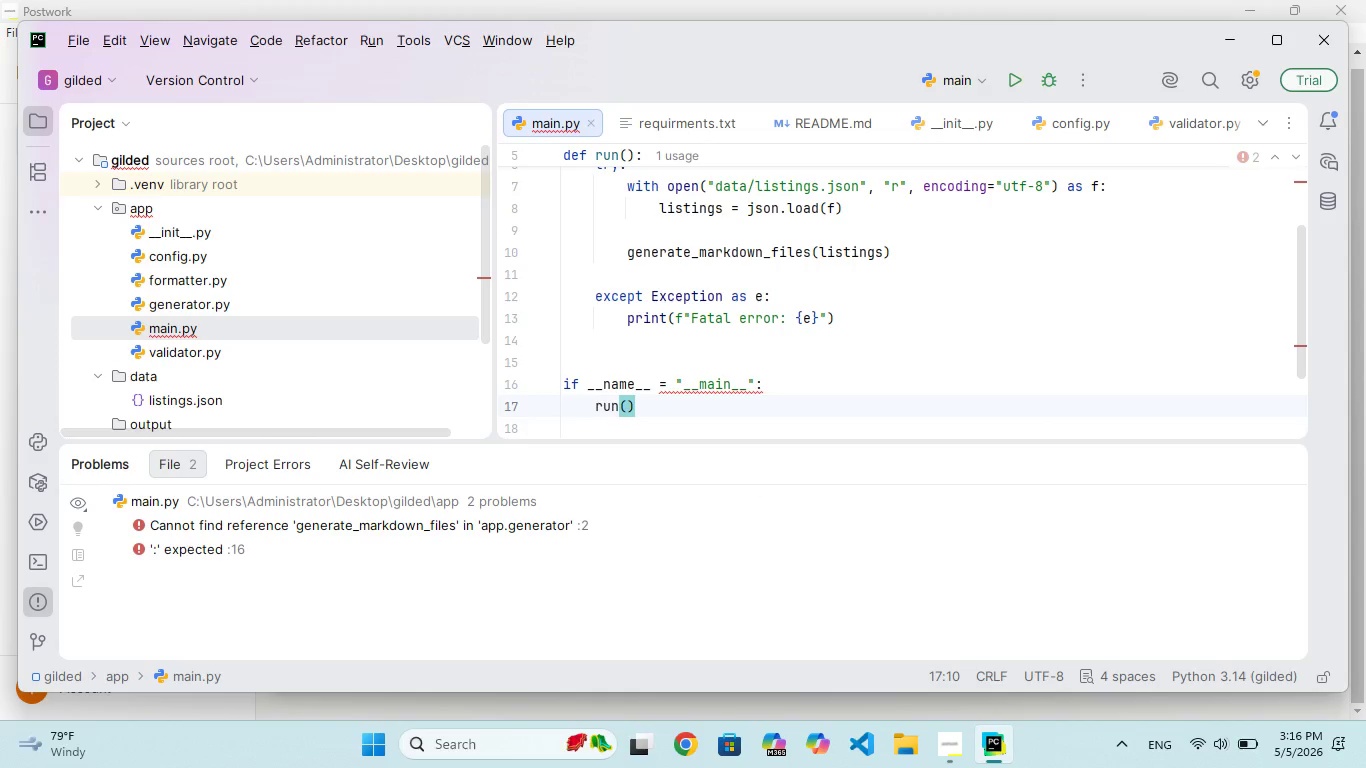 
key(ArrowUp)
 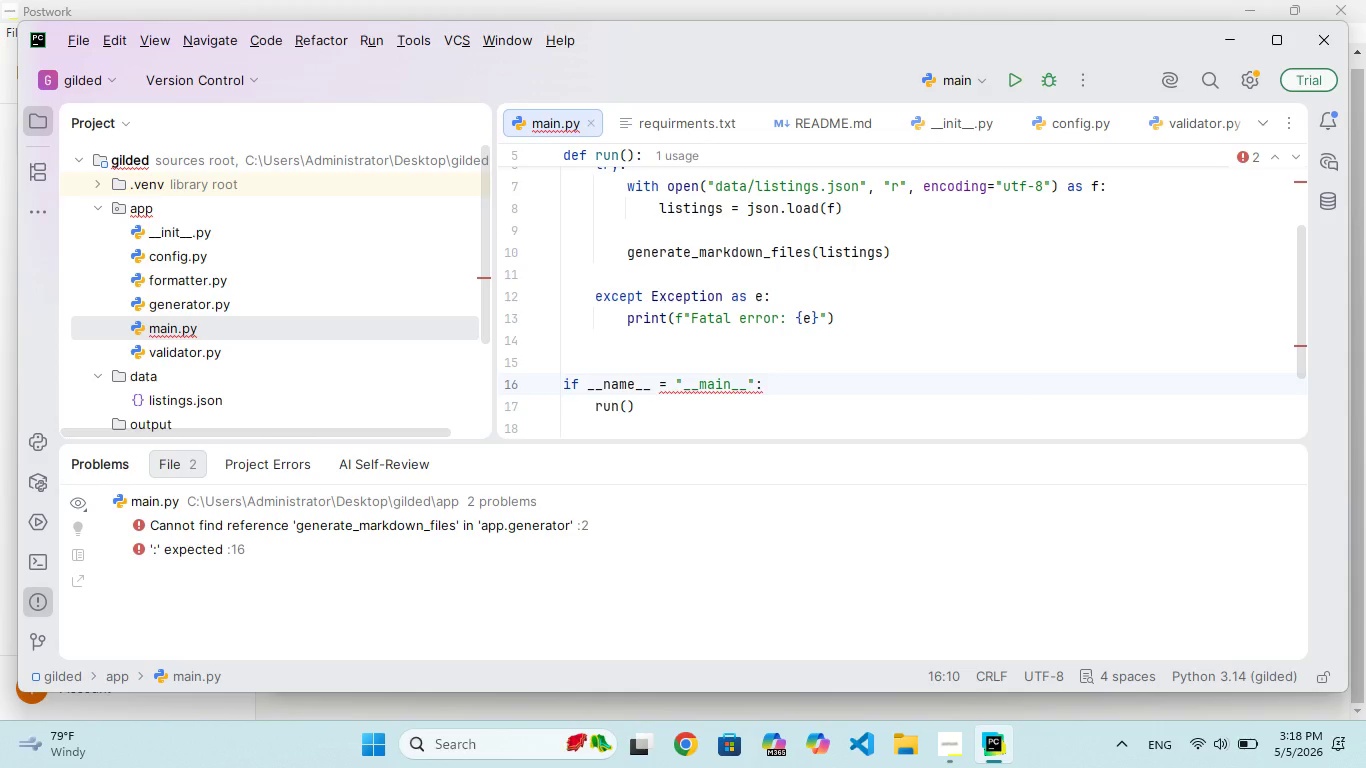 
wait(103.33)
 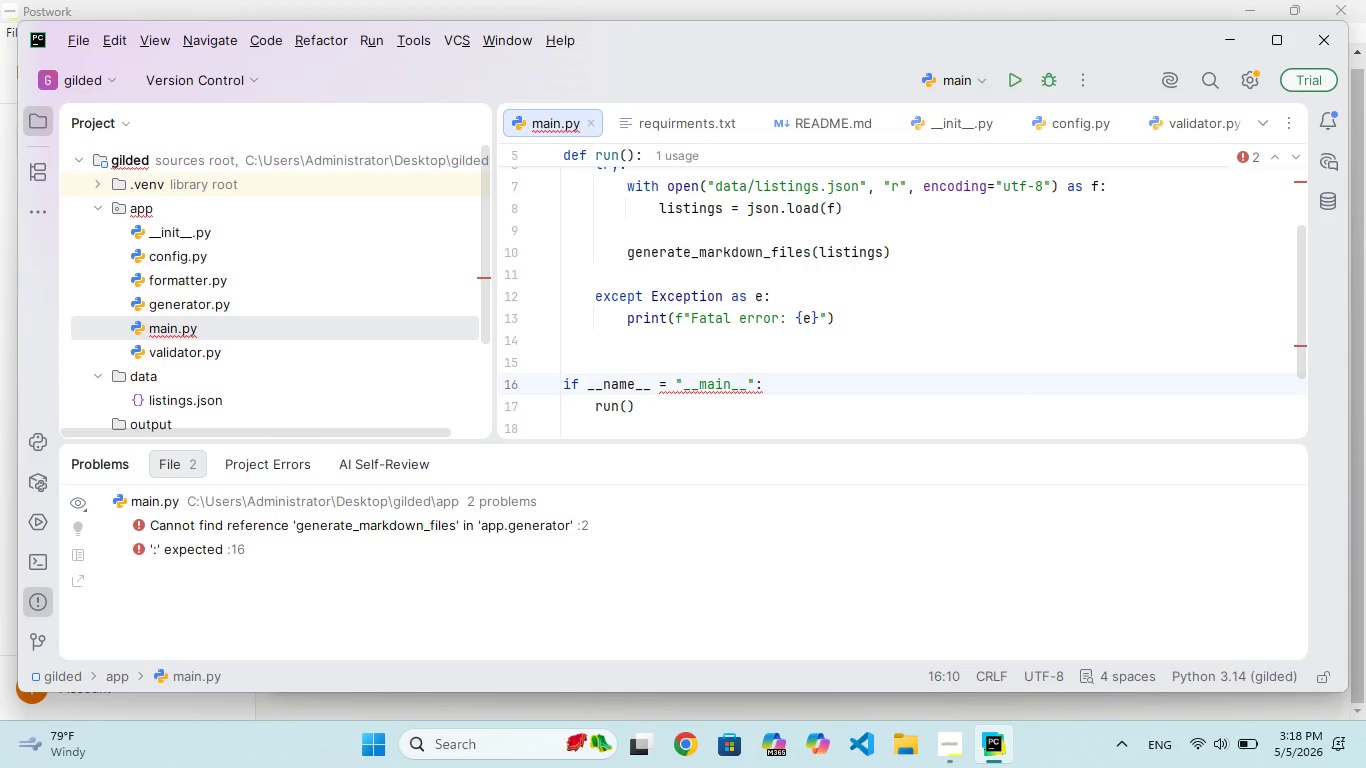 
scroll: coordinate [878, 199], scroll_direction: up, amount: 60.0
 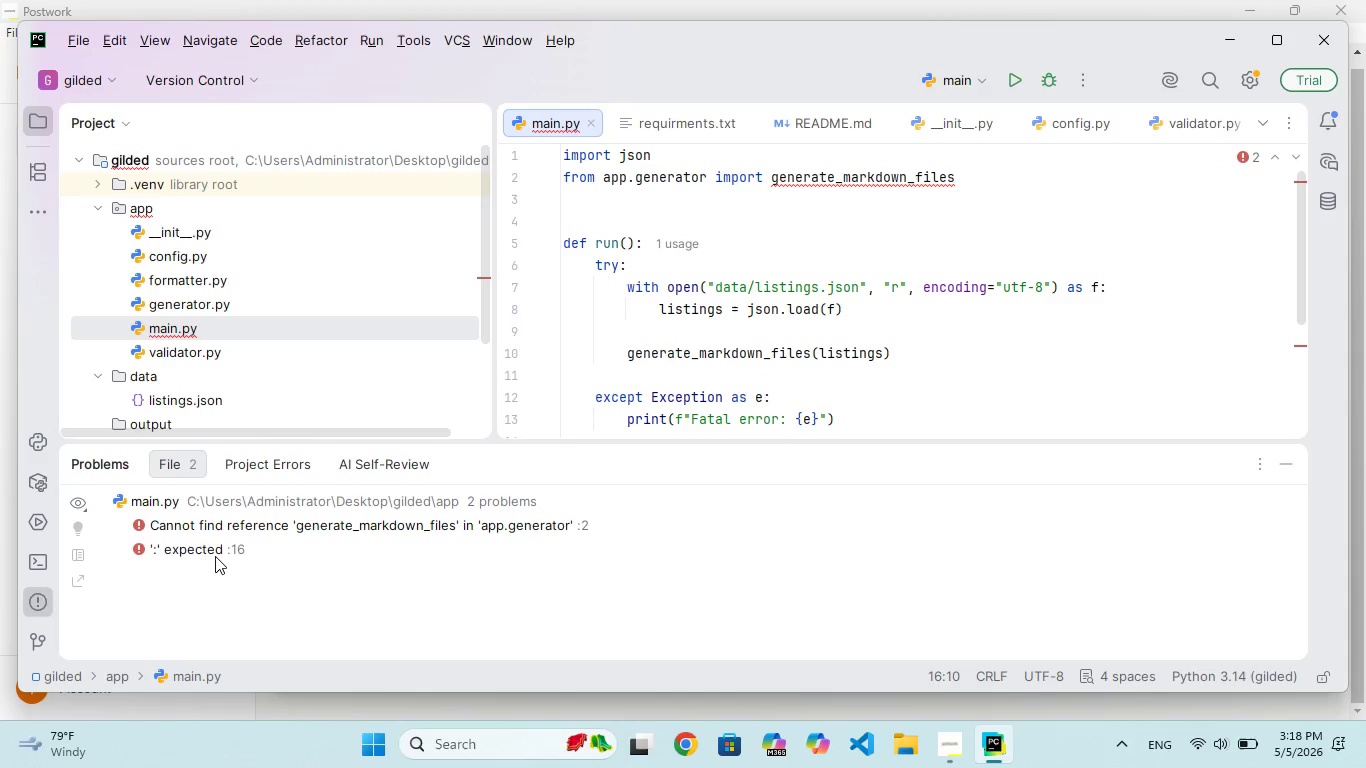 
double_click([212, 553])
 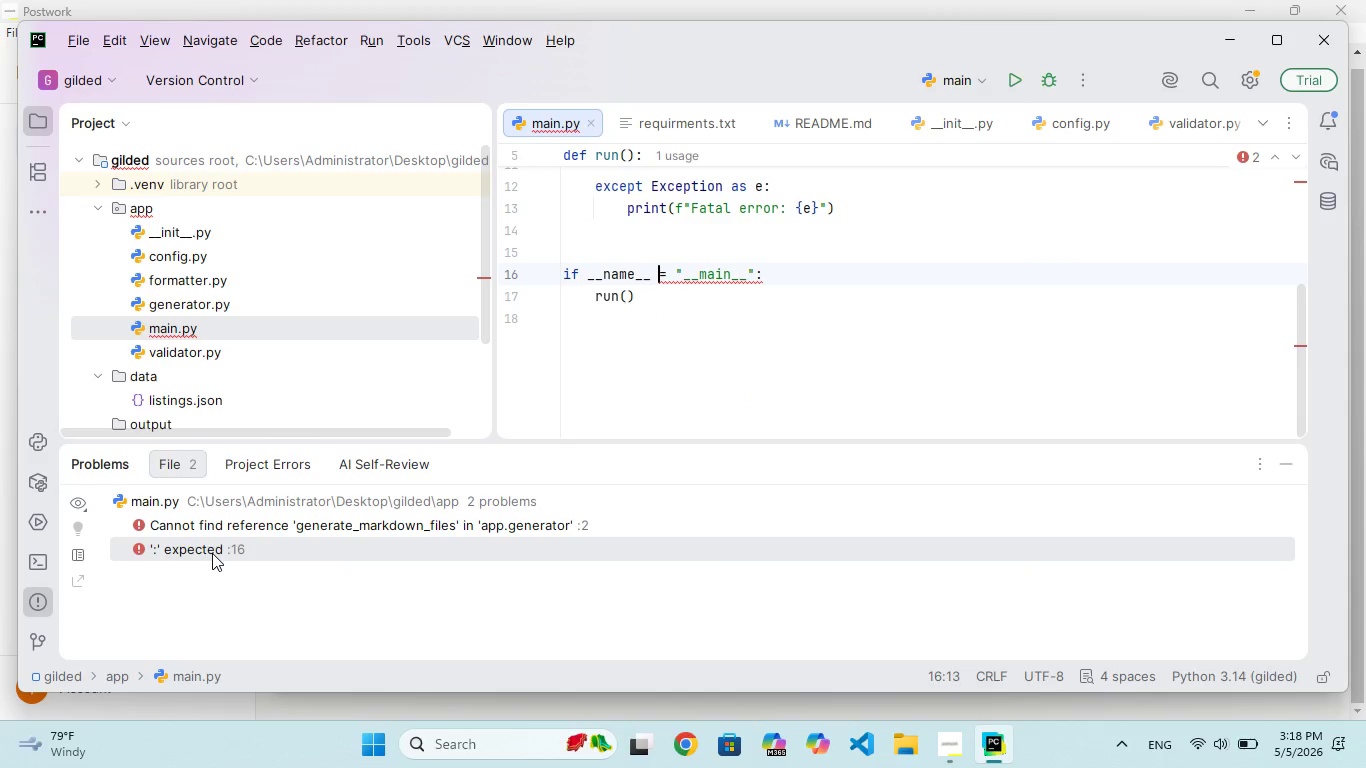 
triple_click([212, 553])
 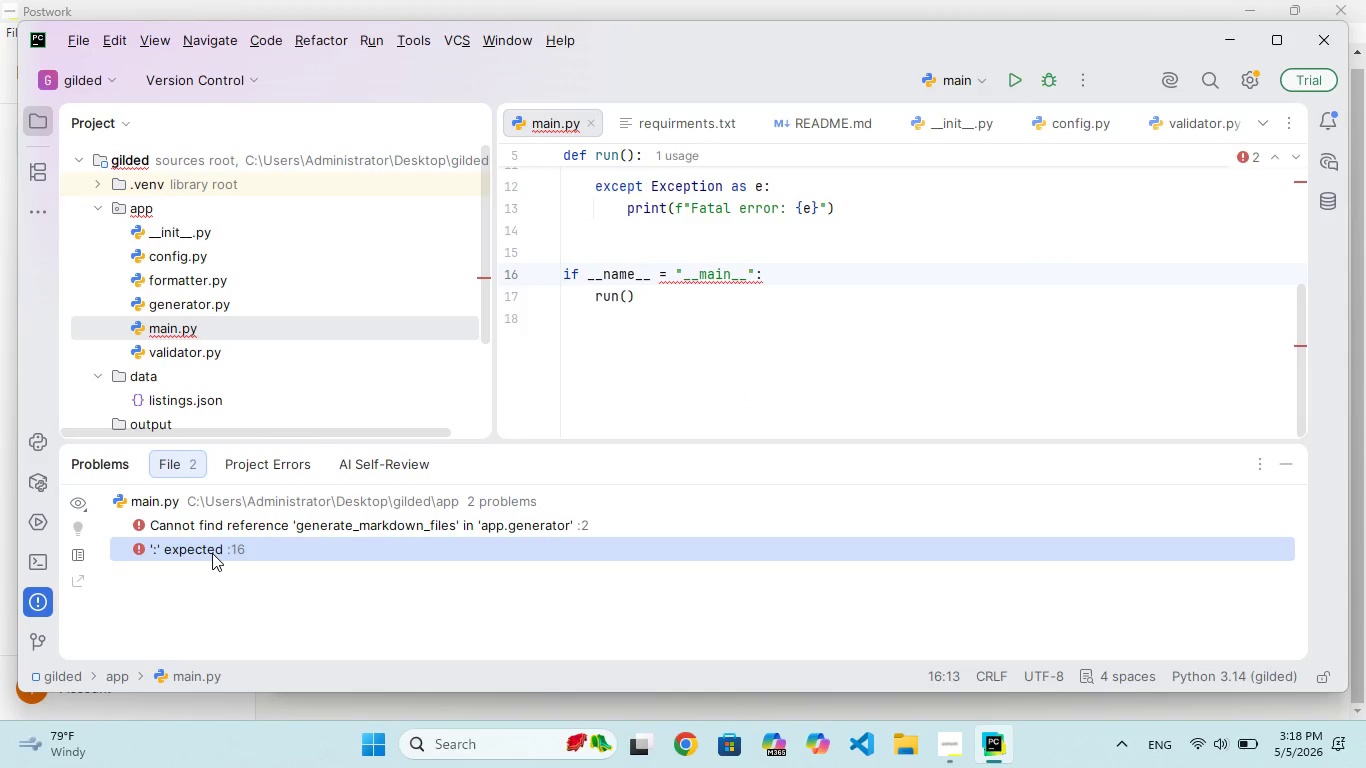 
double_click([212, 553])
 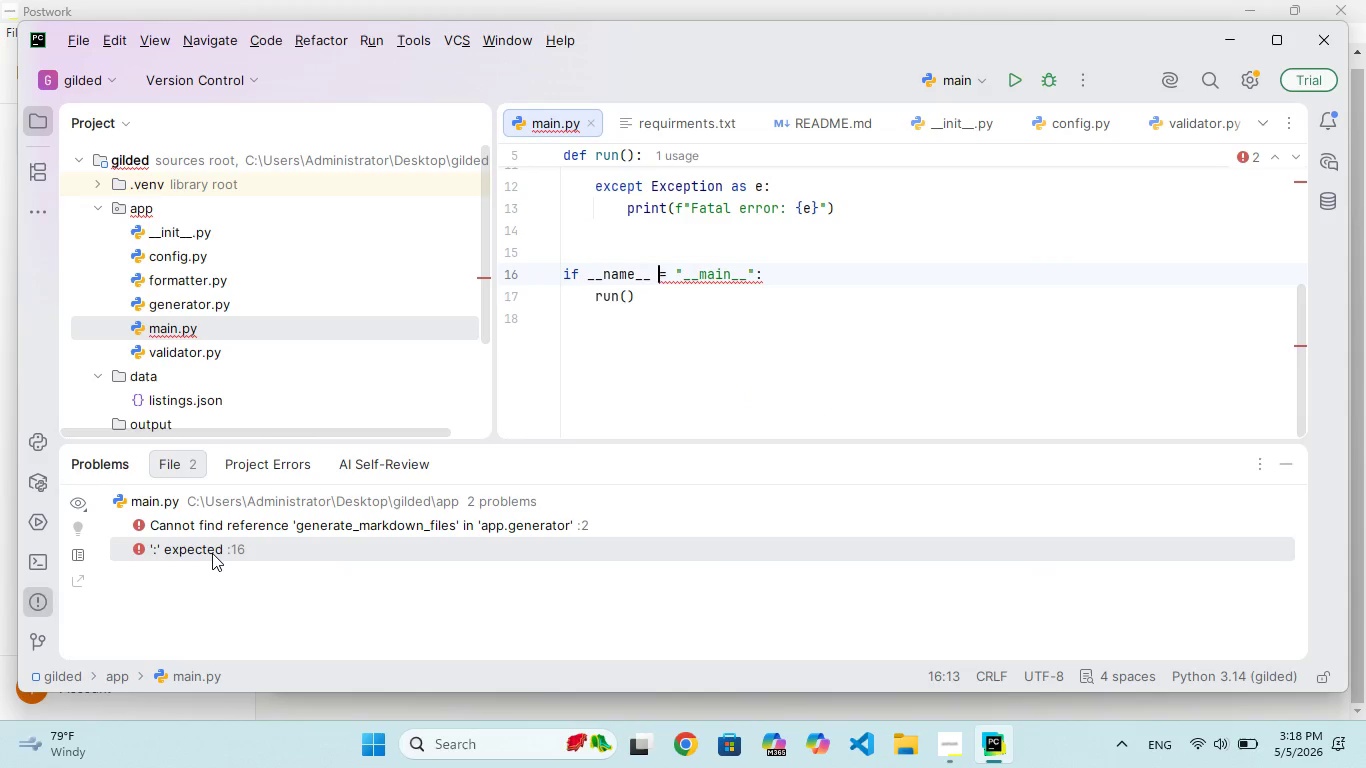 
left_click([212, 553])
 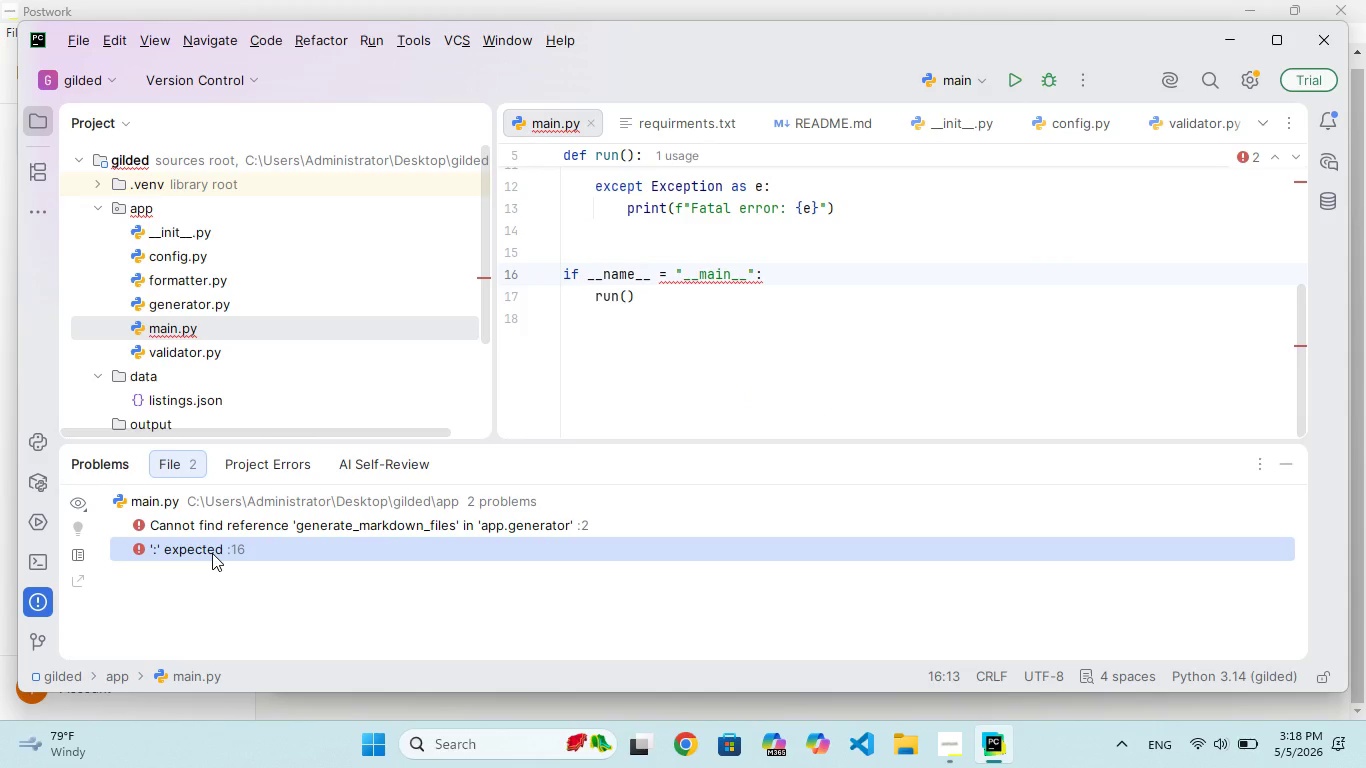 
left_click([212, 553])
 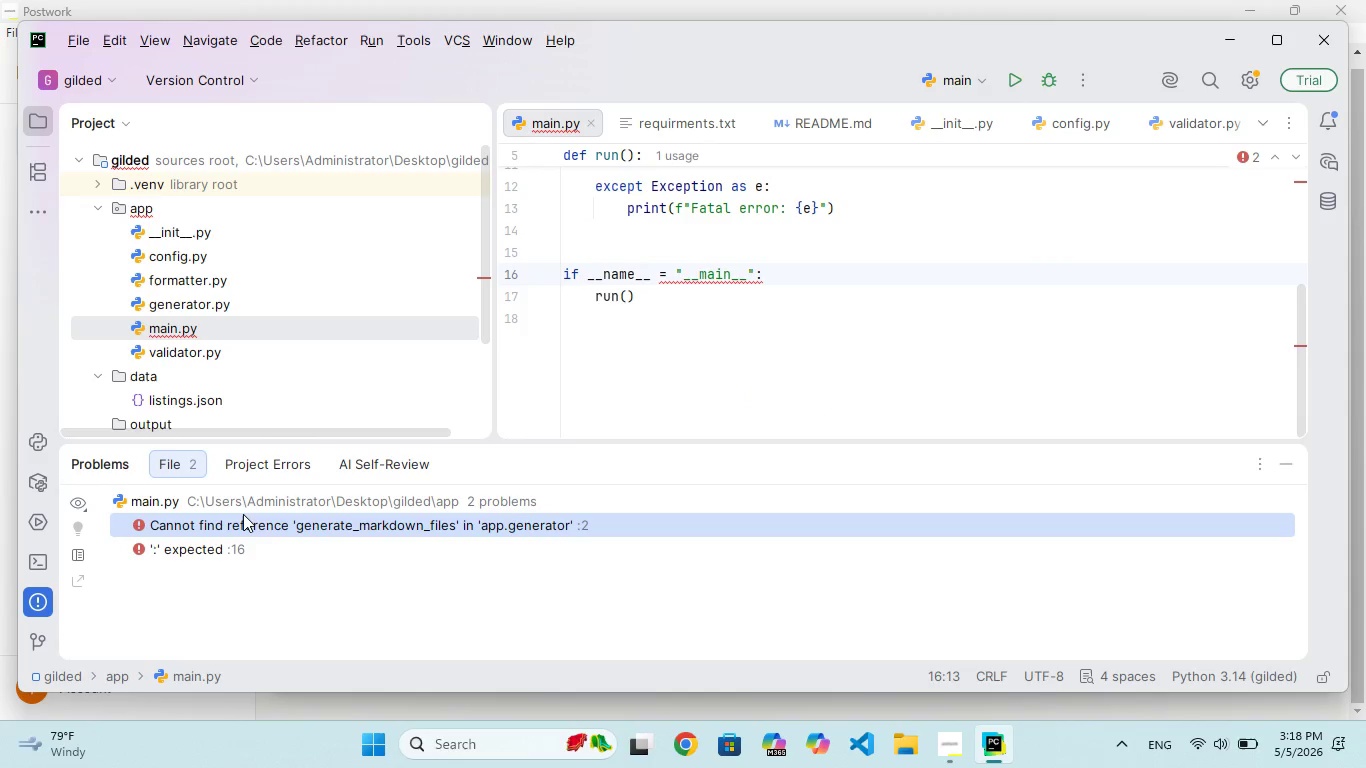 
double_click([243, 514])
 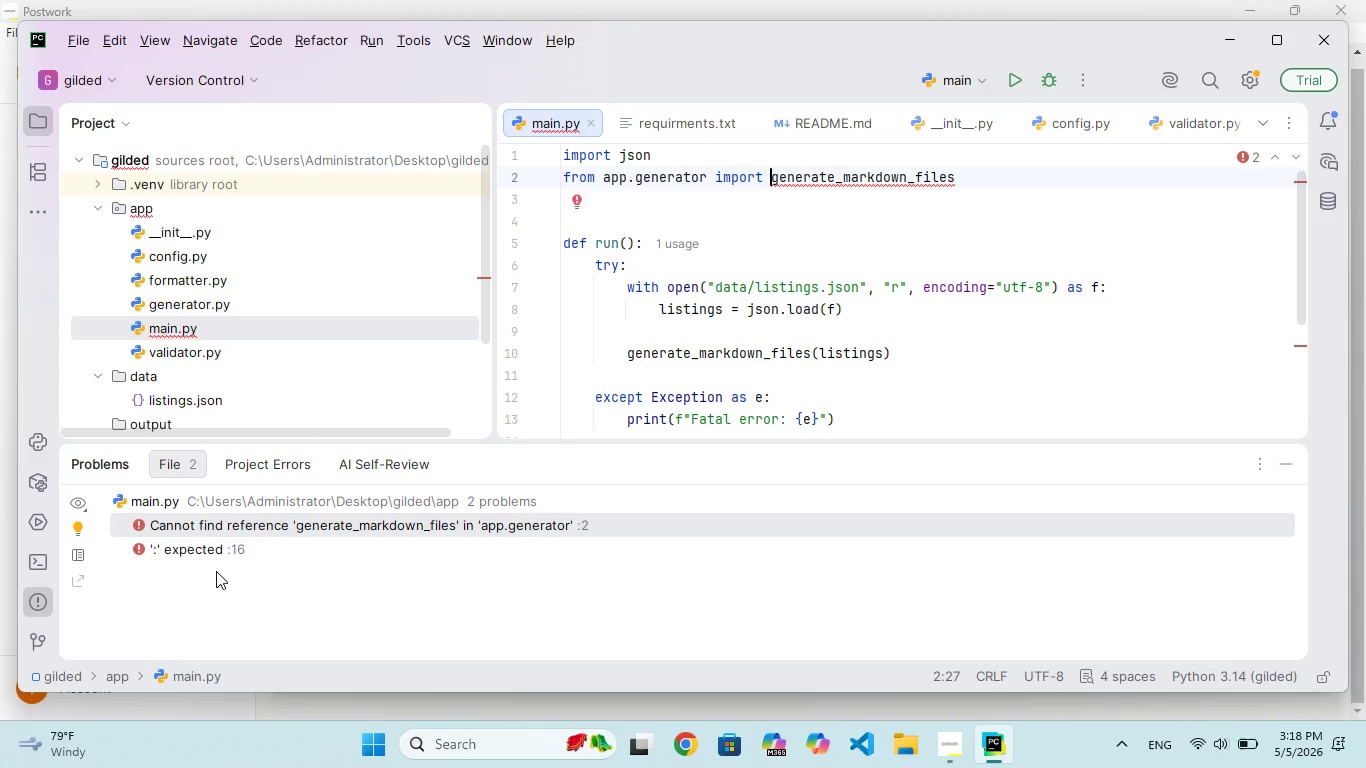 
double_click([215, 560])
 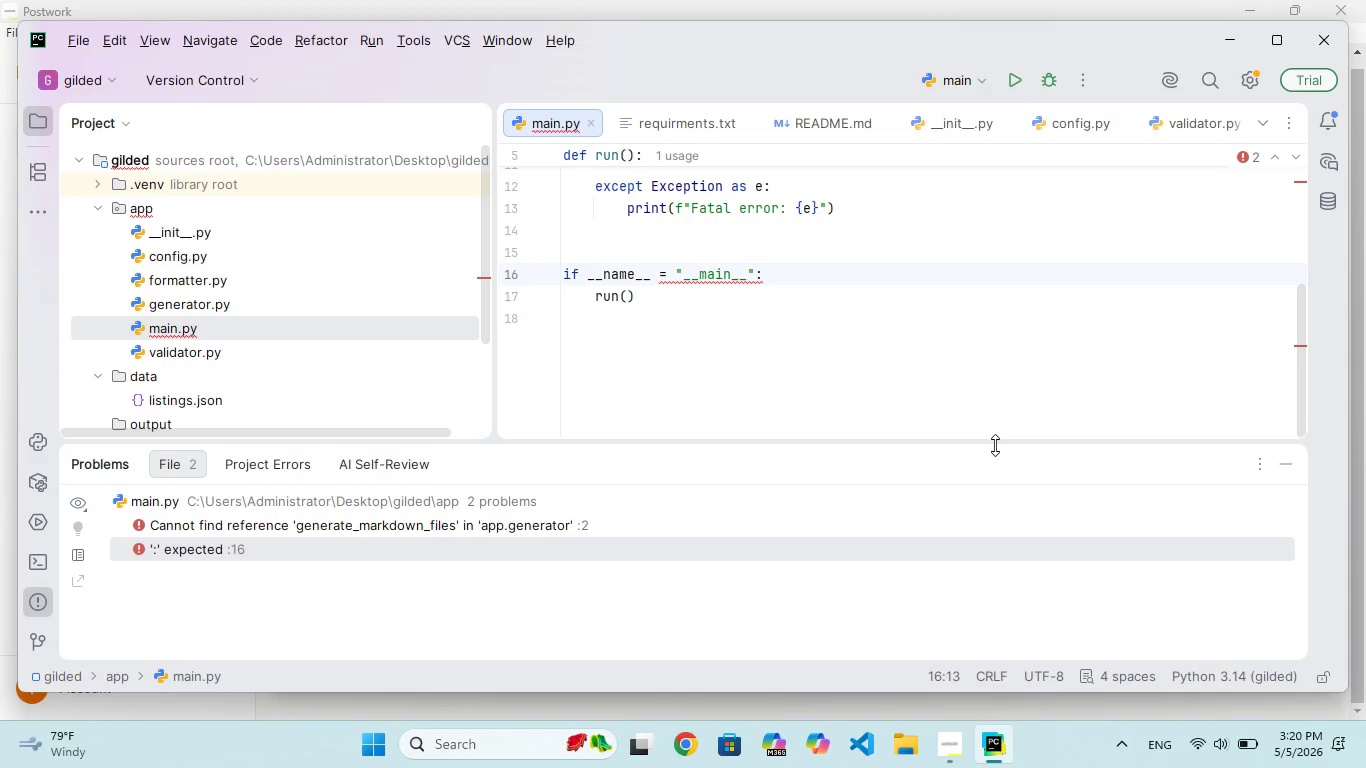 
wait(117.56)
 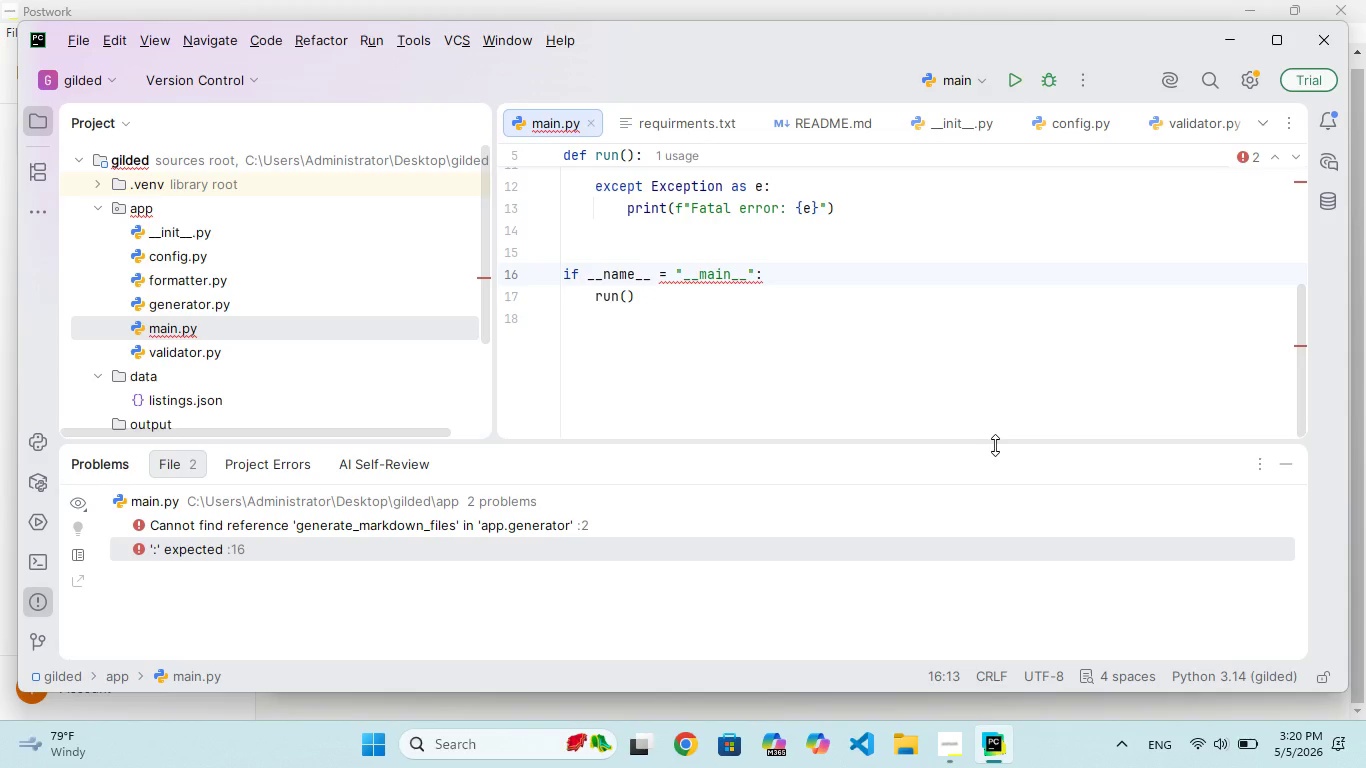 
double_click([1001, 445])
 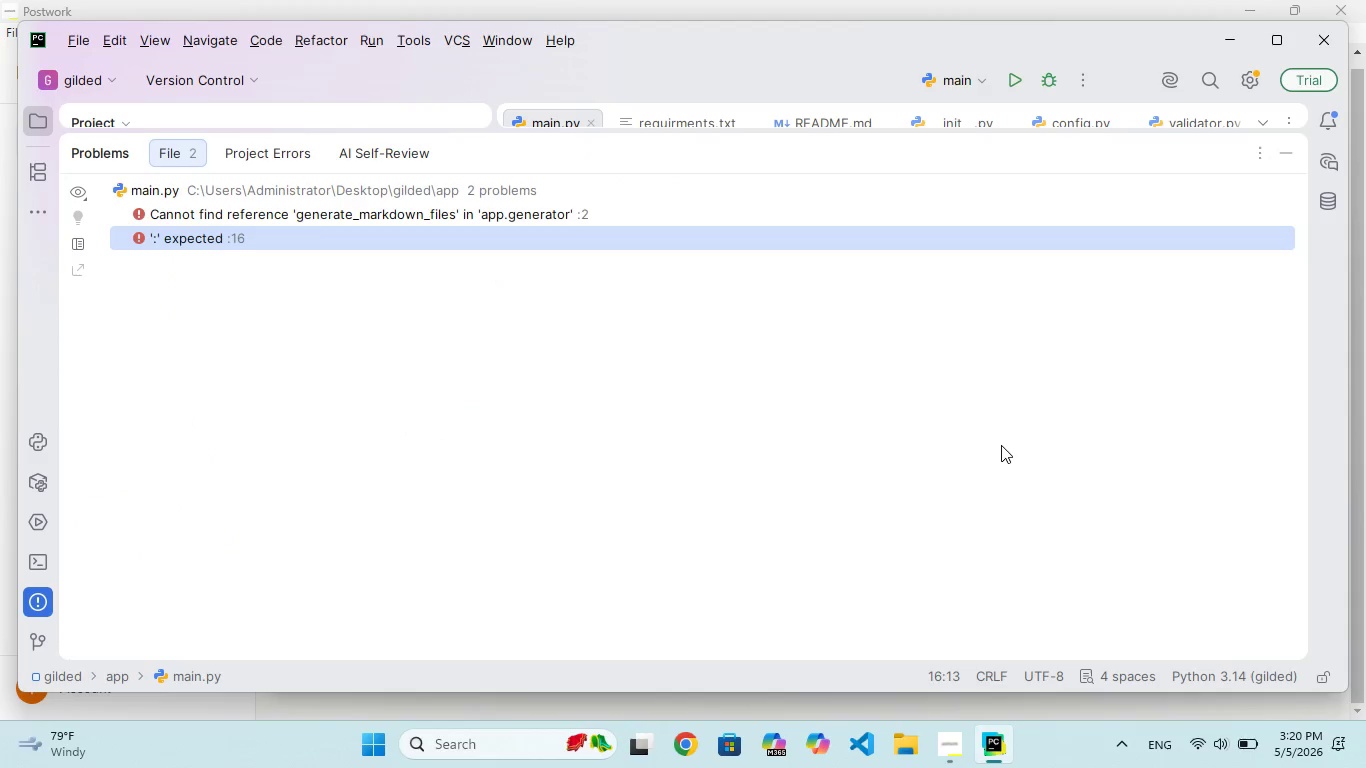 
triple_click([1001, 445])
 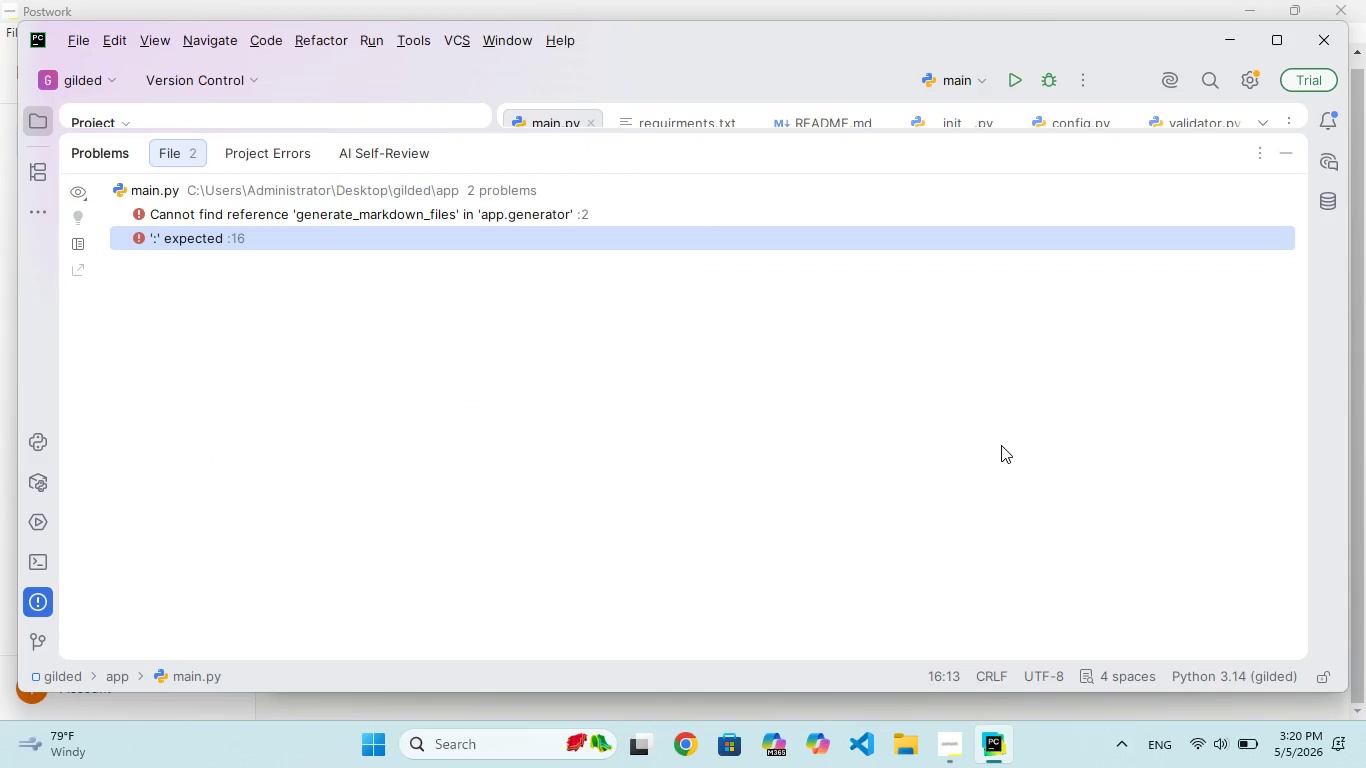 
triple_click([1001, 445])
 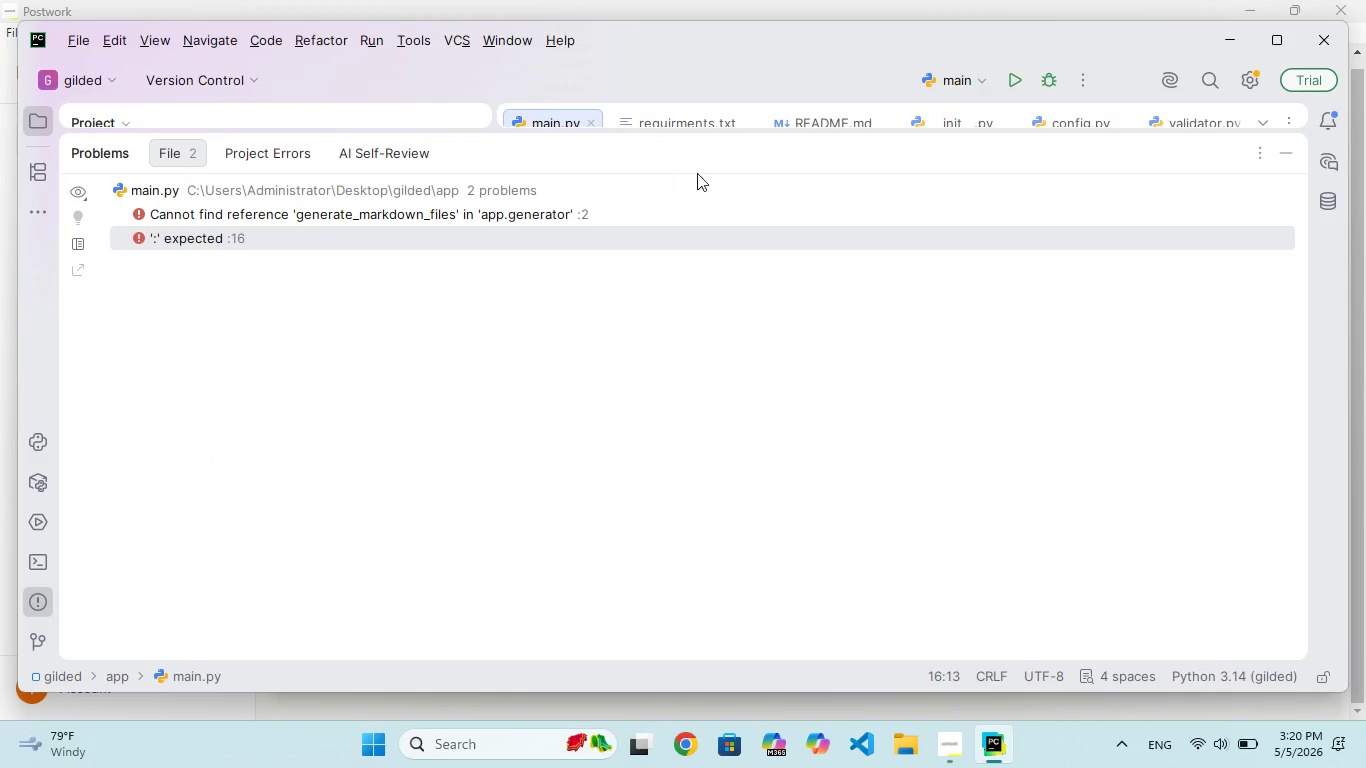 
double_click([569, 121])
 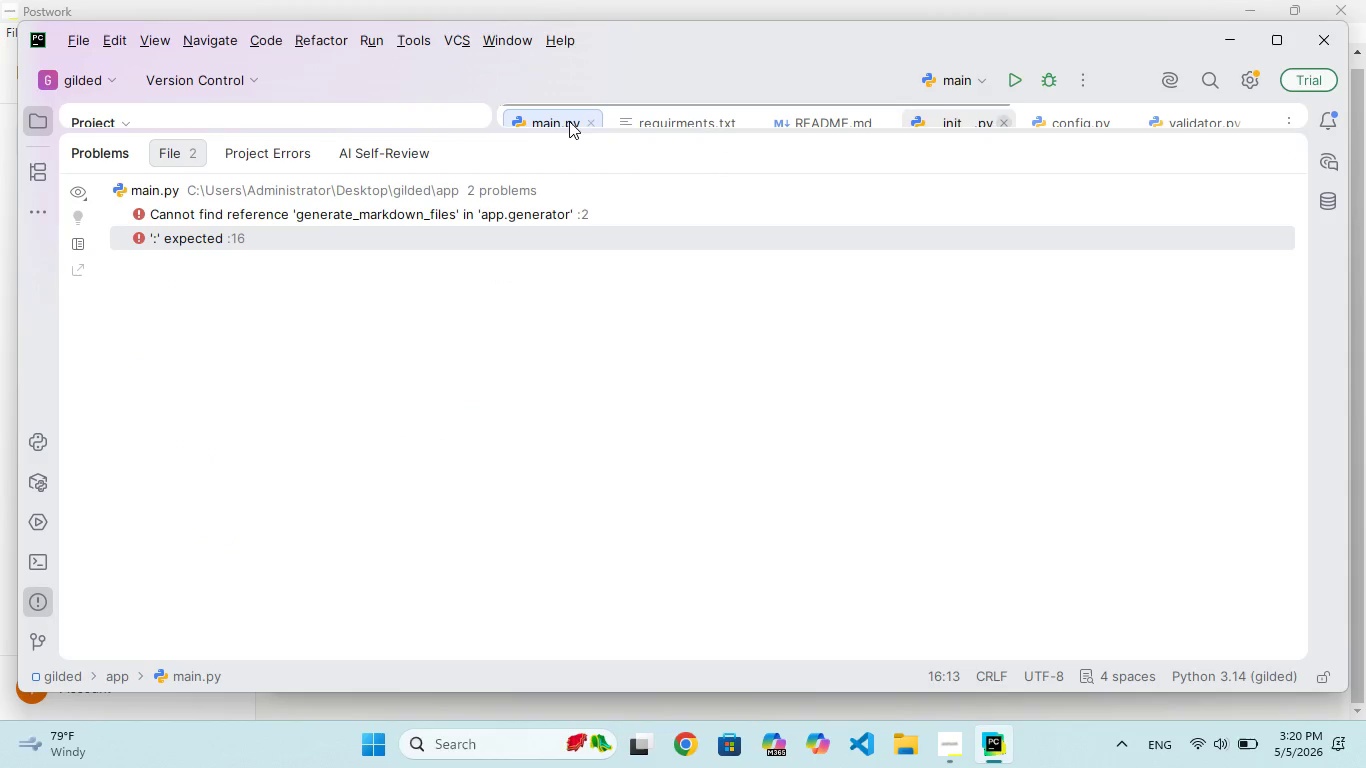 
triple_click([569, 121])
 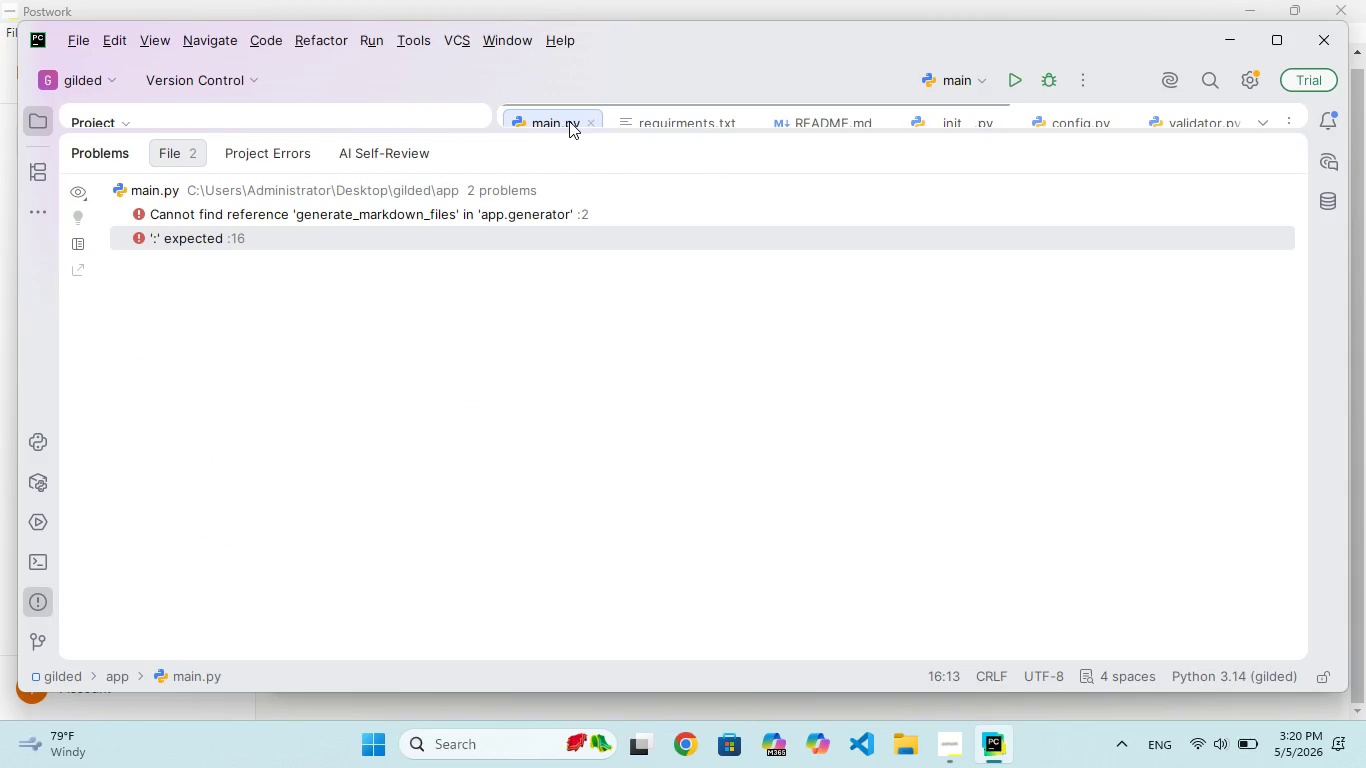 
triple_click([569, 121])
 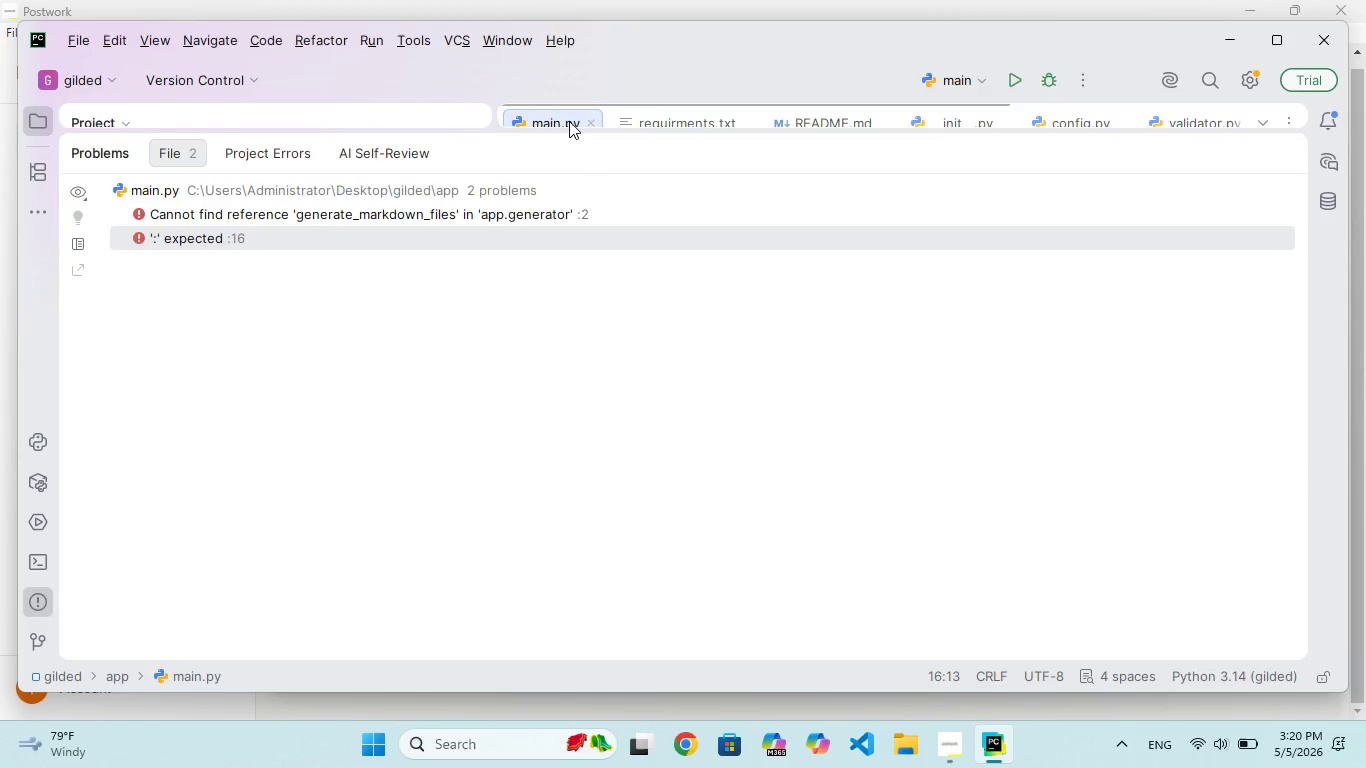 
triple_click([569, 121])
 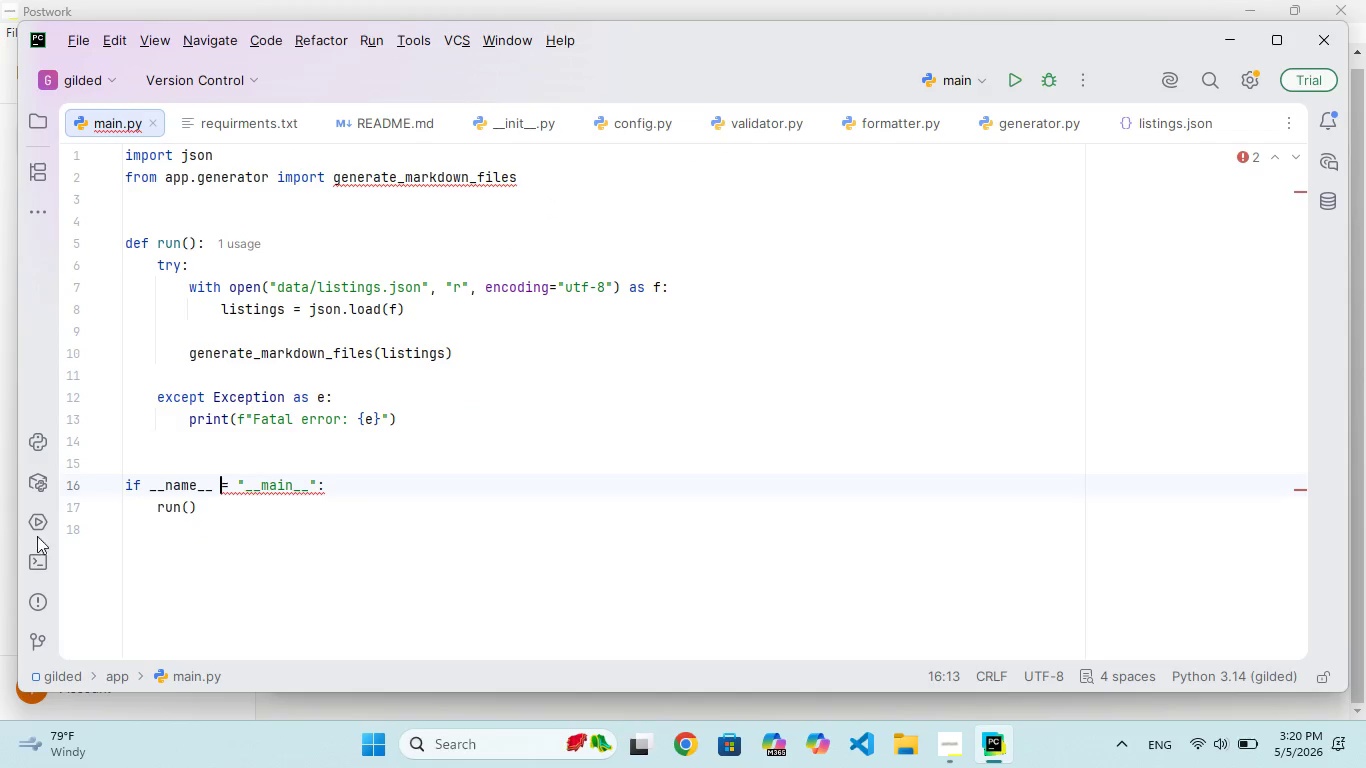 
left_click([51, 552])
 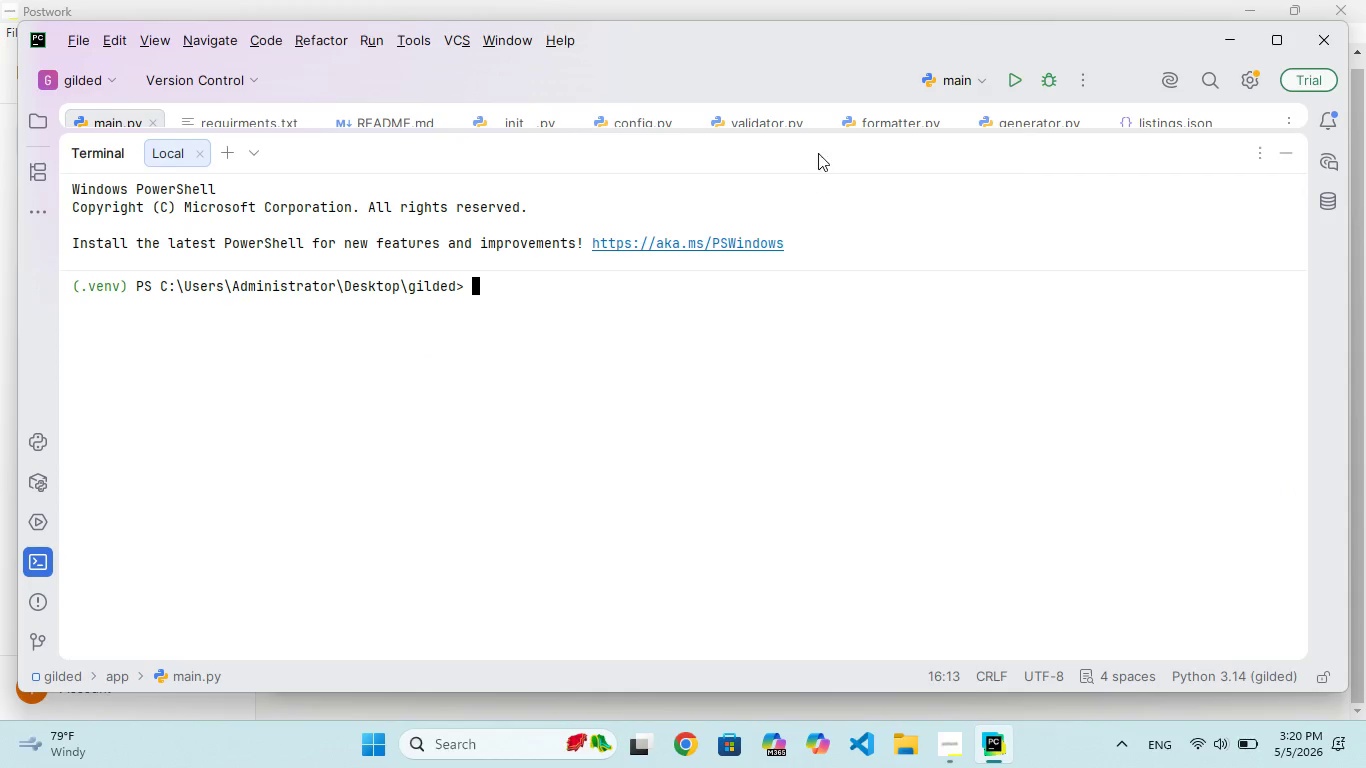 
left_click_drag(start_coordinate=[812, 127], to_coordinate=[779, 486])
 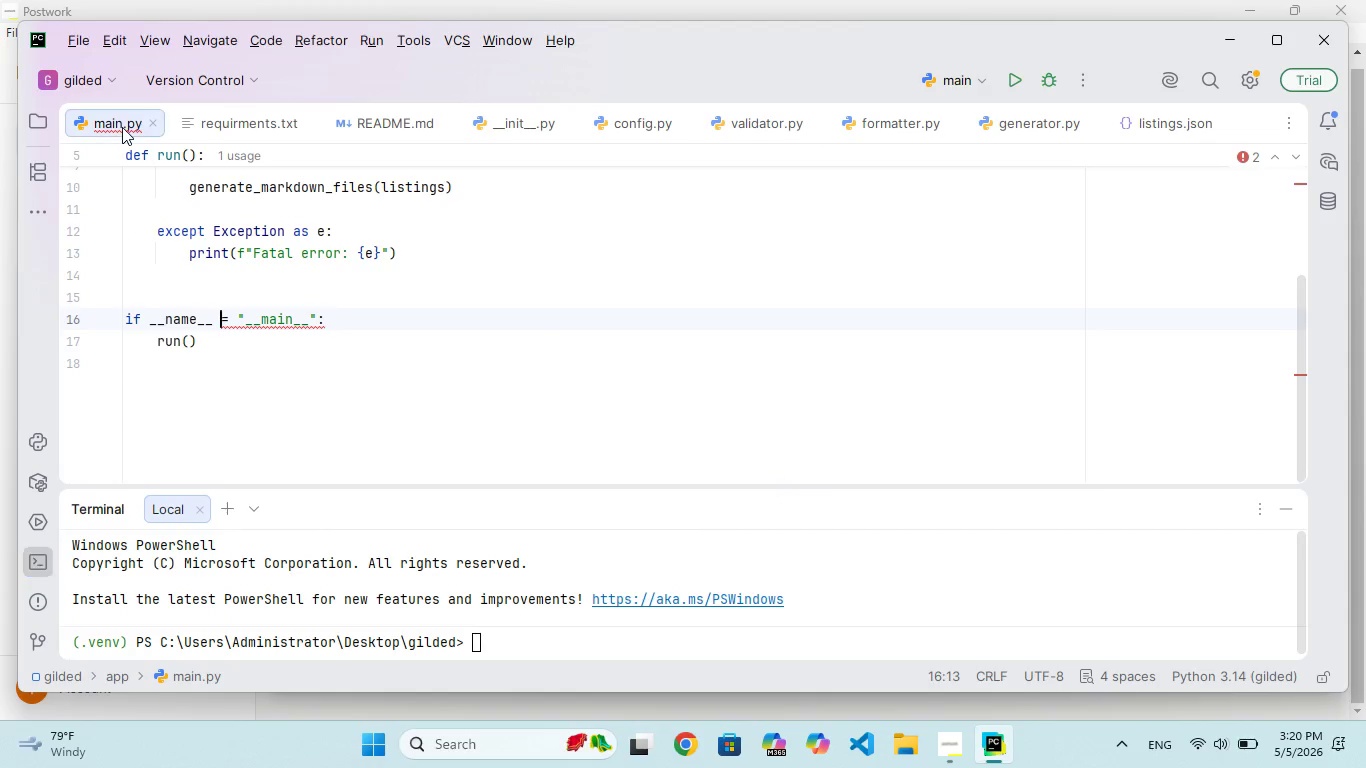 
double_click([122, 127])
 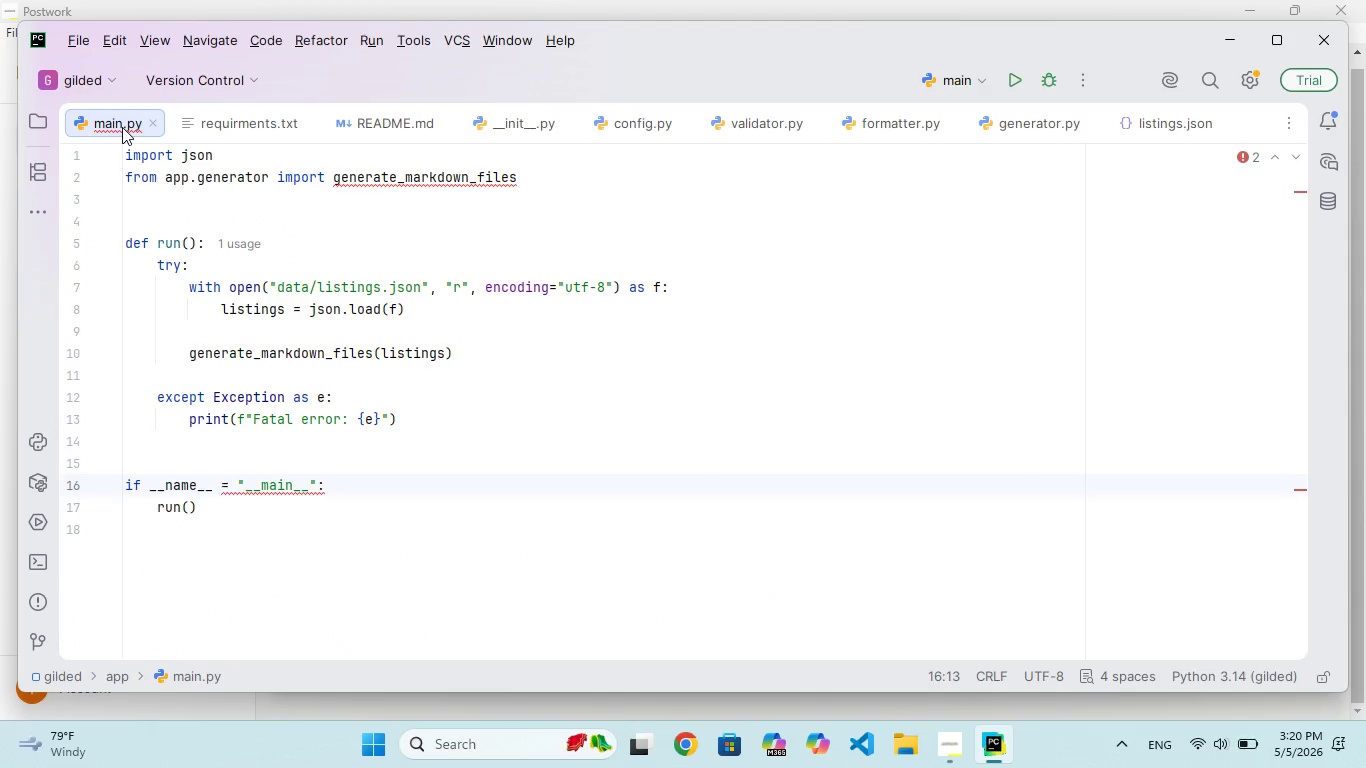 
triple_click([122, 127])
 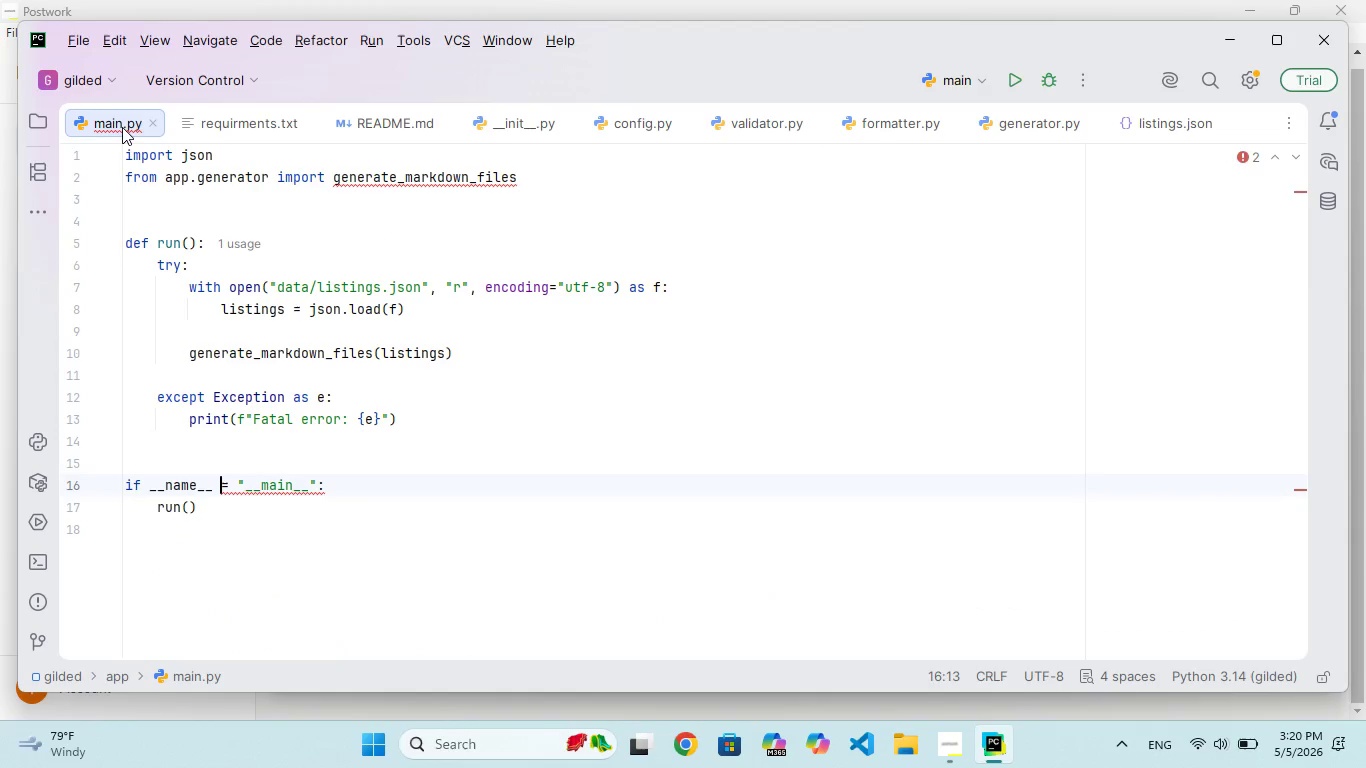 
left_click([122, 127])
 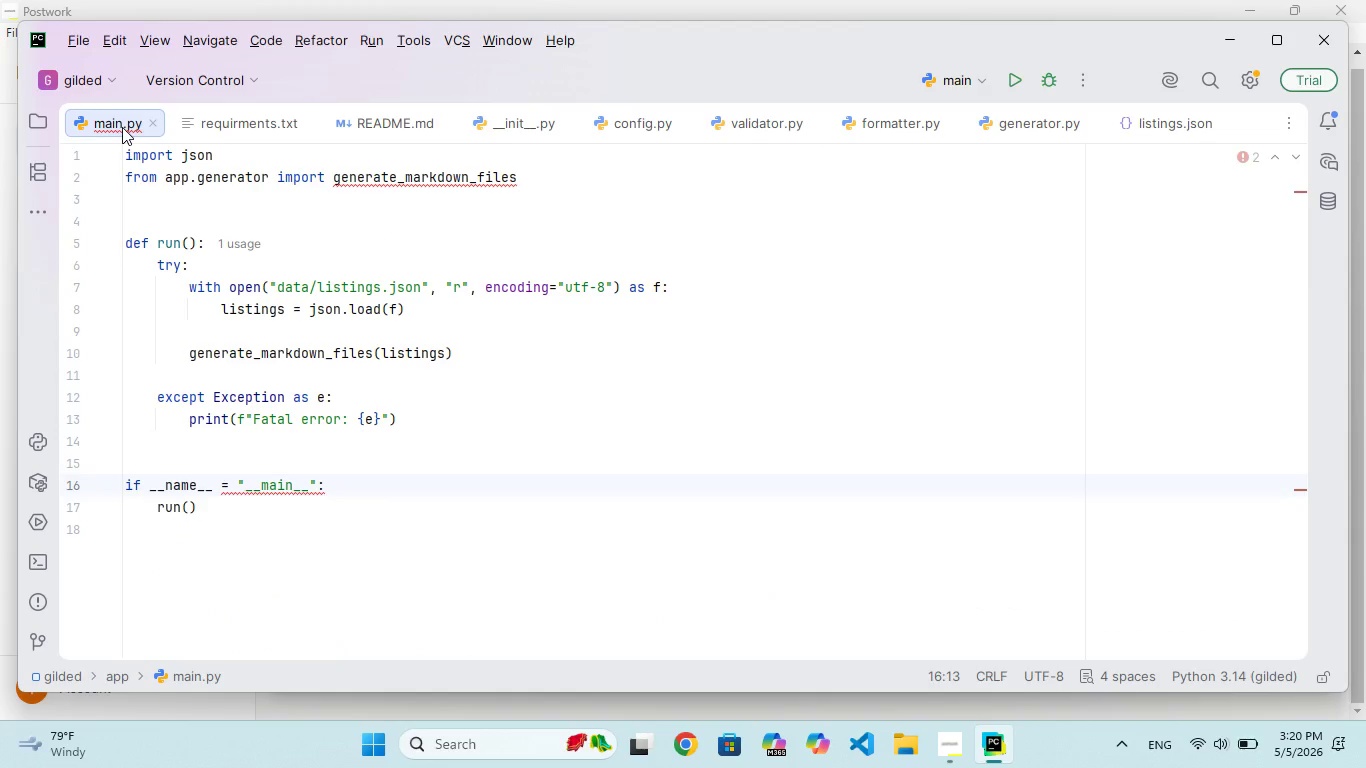 
double_click([122, 127])
 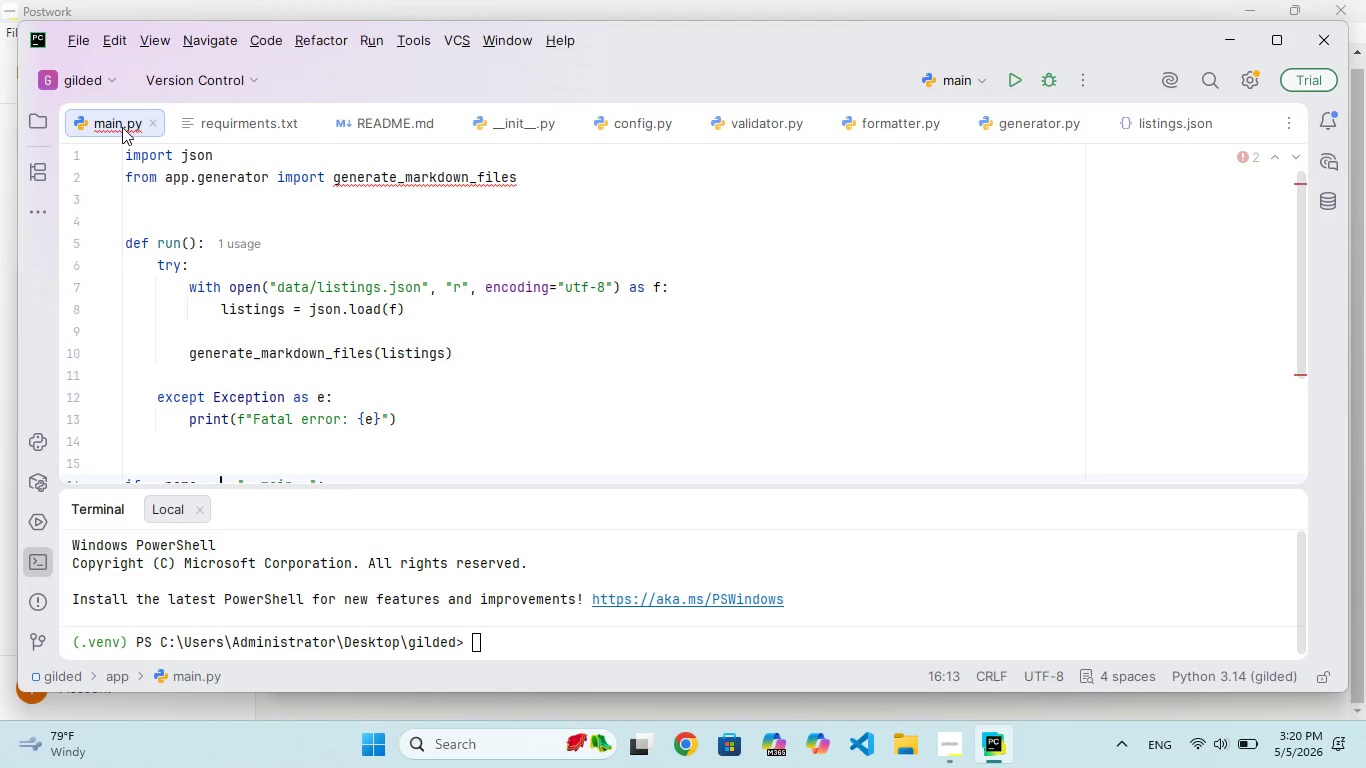 
triple_click([122, 127])
 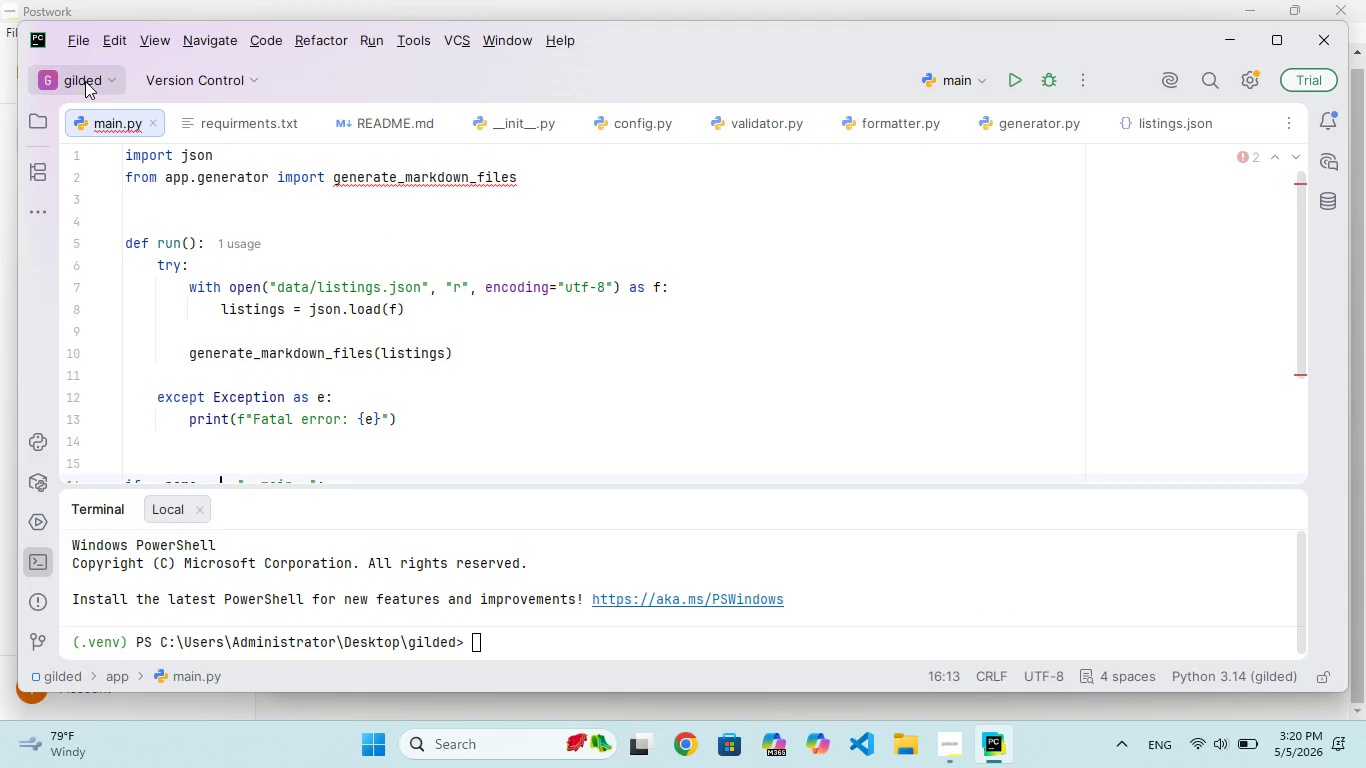 
left_click_drag(start_coordinate=[57, 105], to_coordinate=[50, 120])
 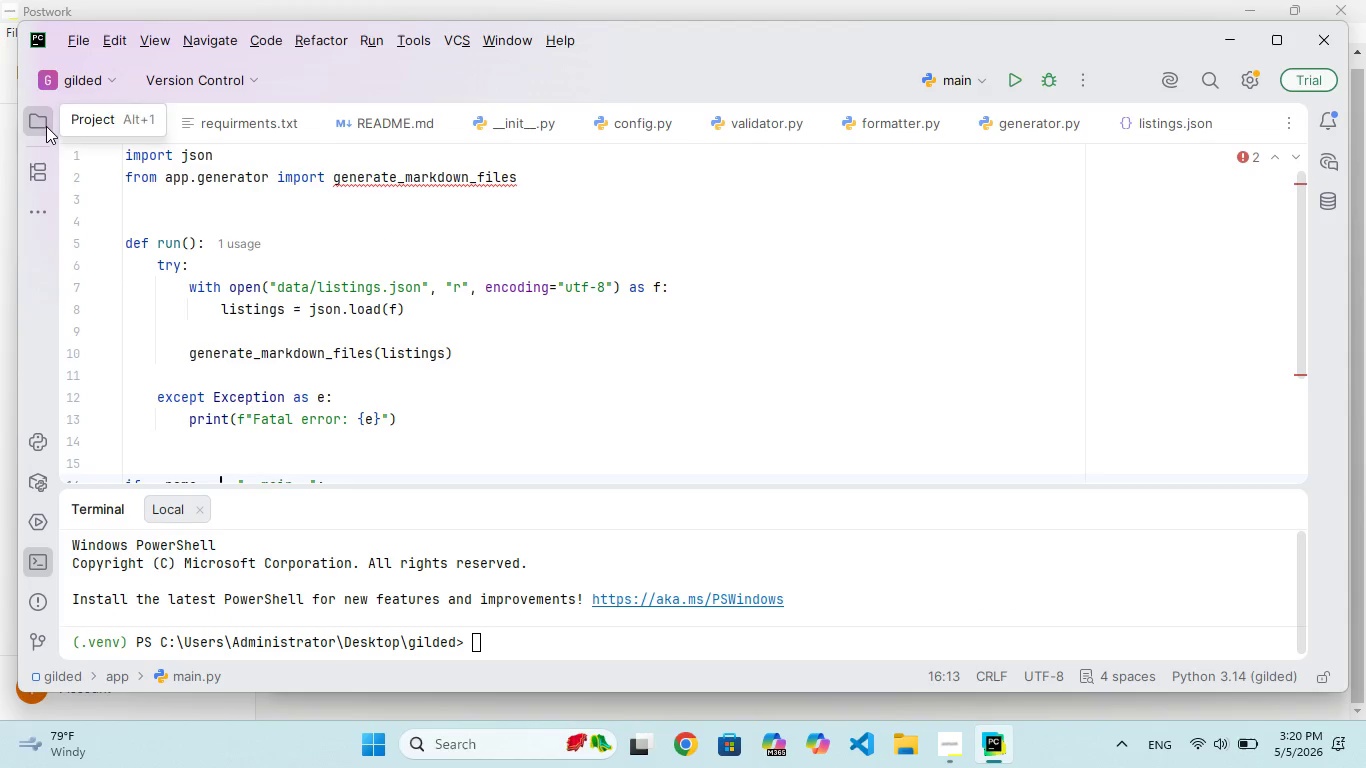 
double_click([46, 126])
 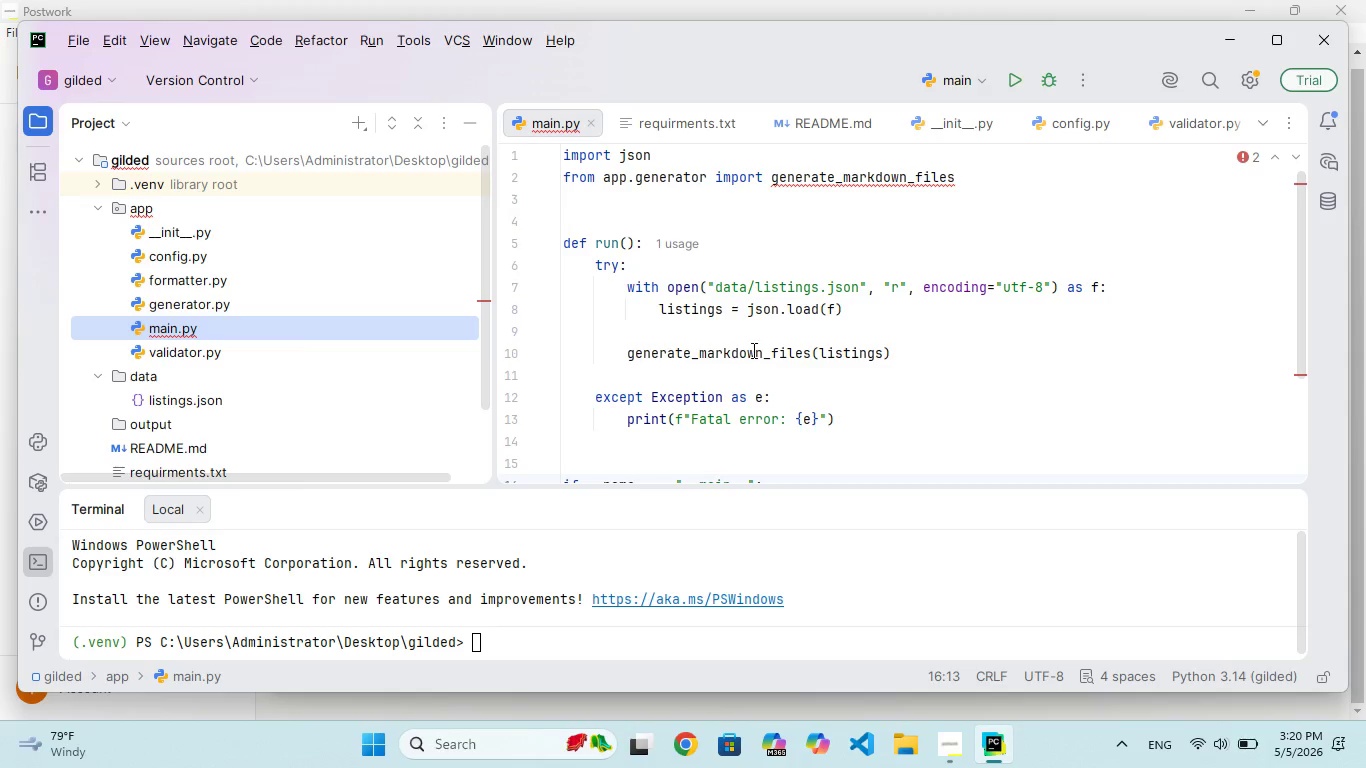 
scroll: coordinate [806, 285], scroll_direction: up, amount: 3.0
 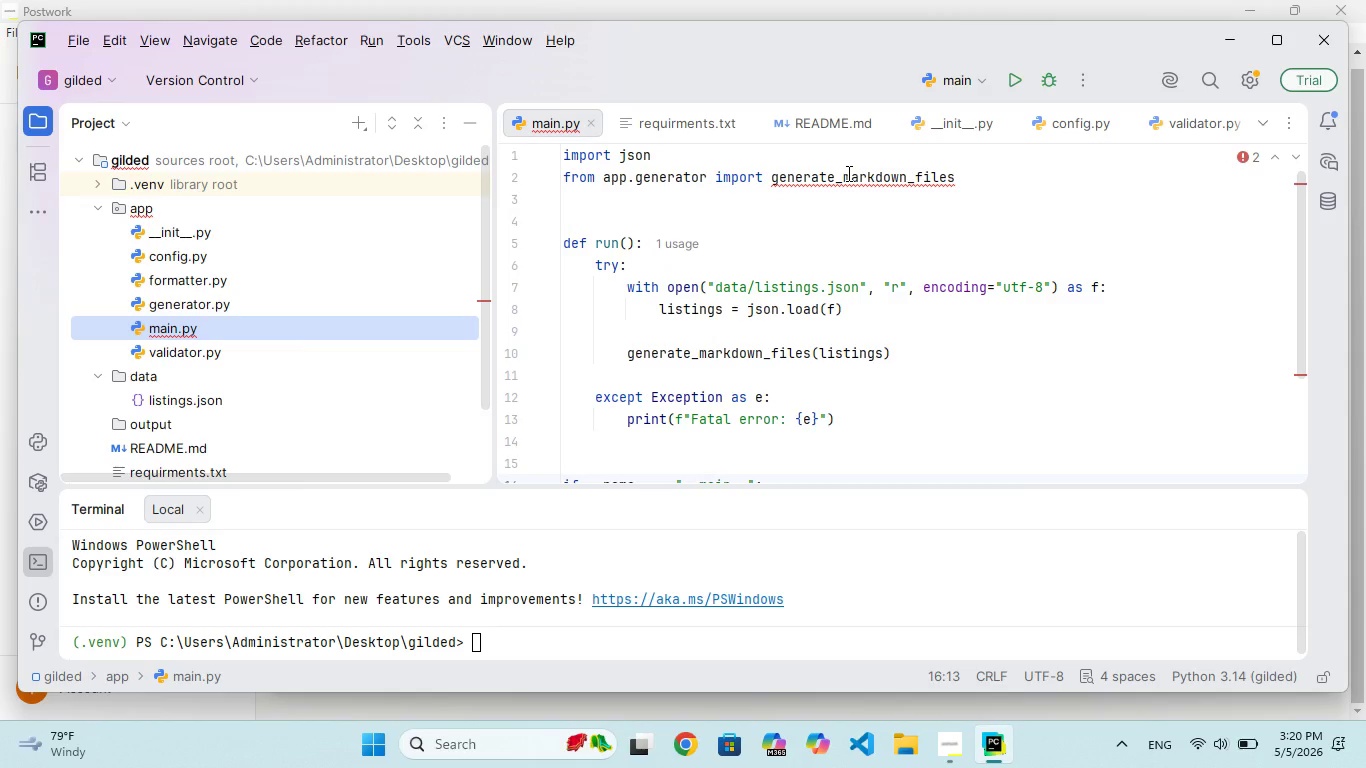 
left_click([847, 173])
 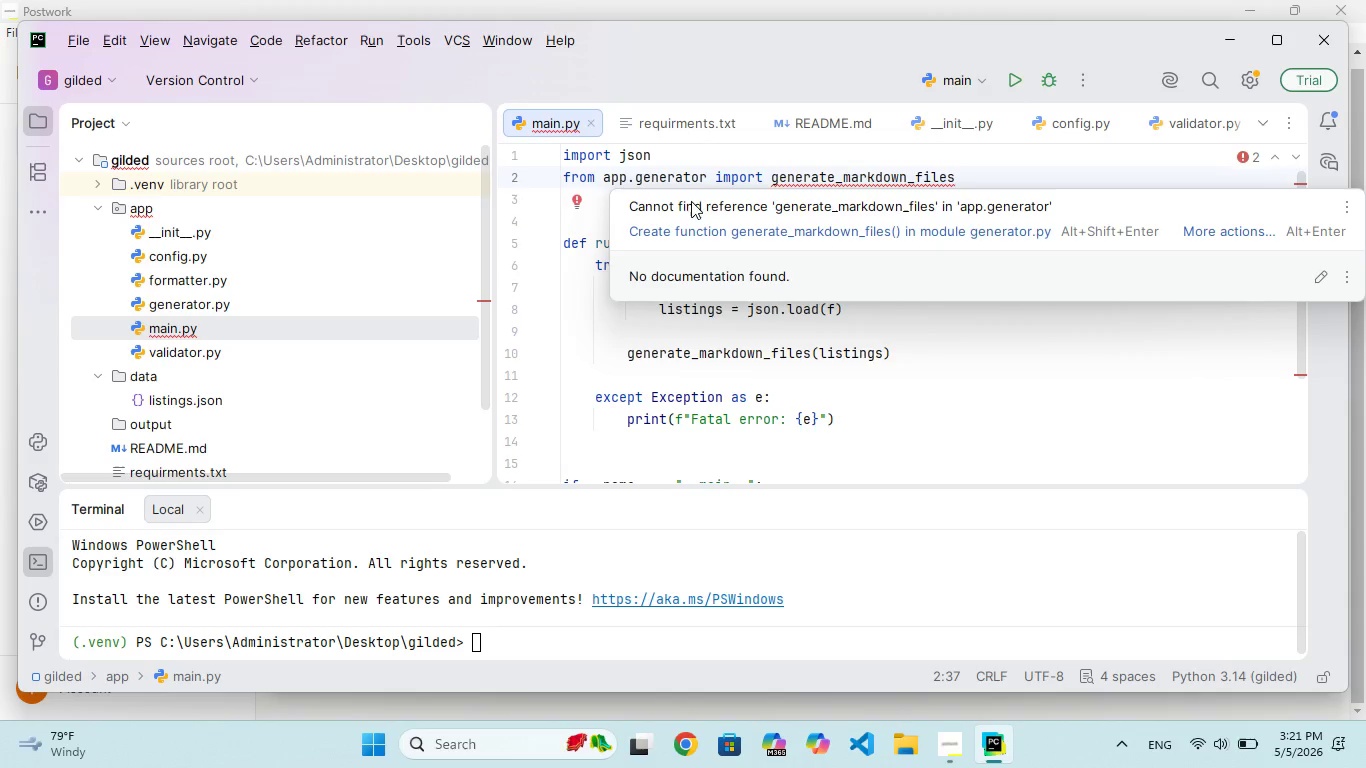 
wait(23.78)
 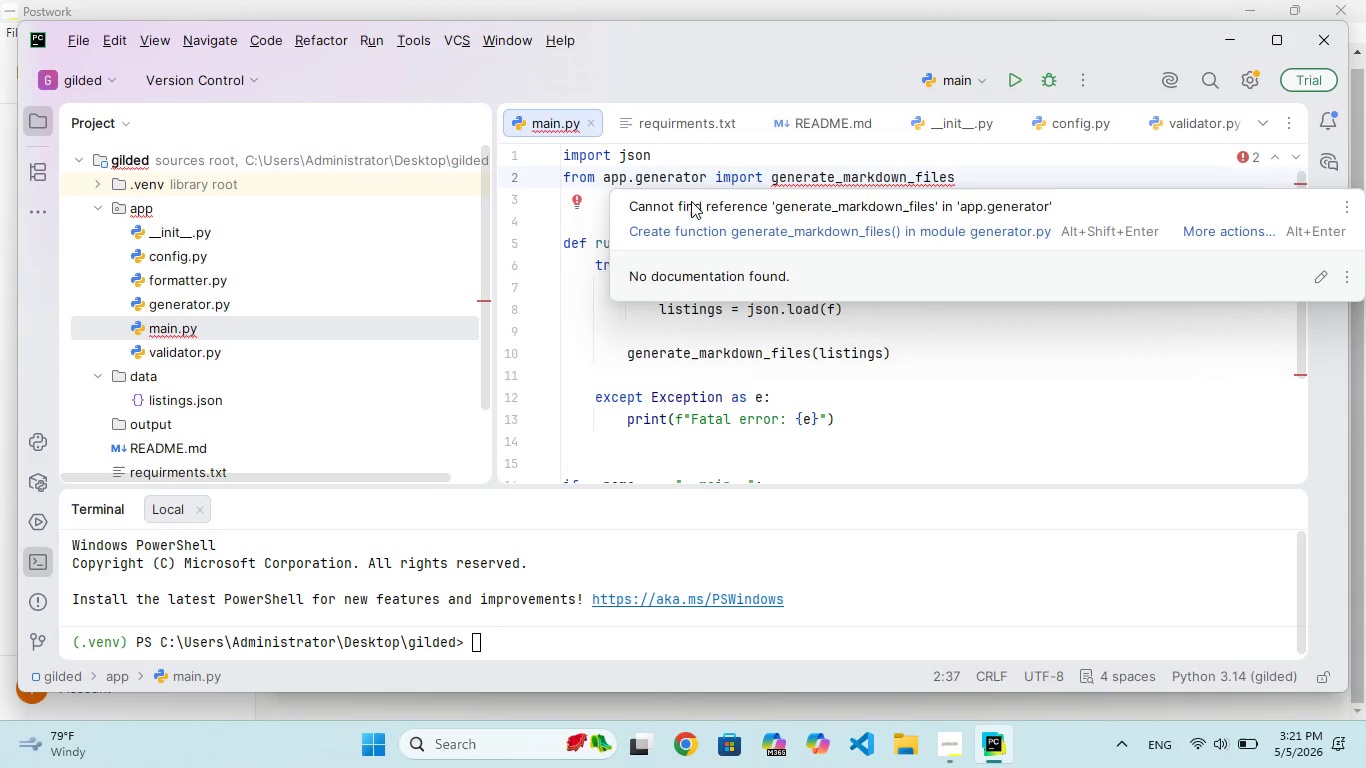 
left_click([793, 223])
 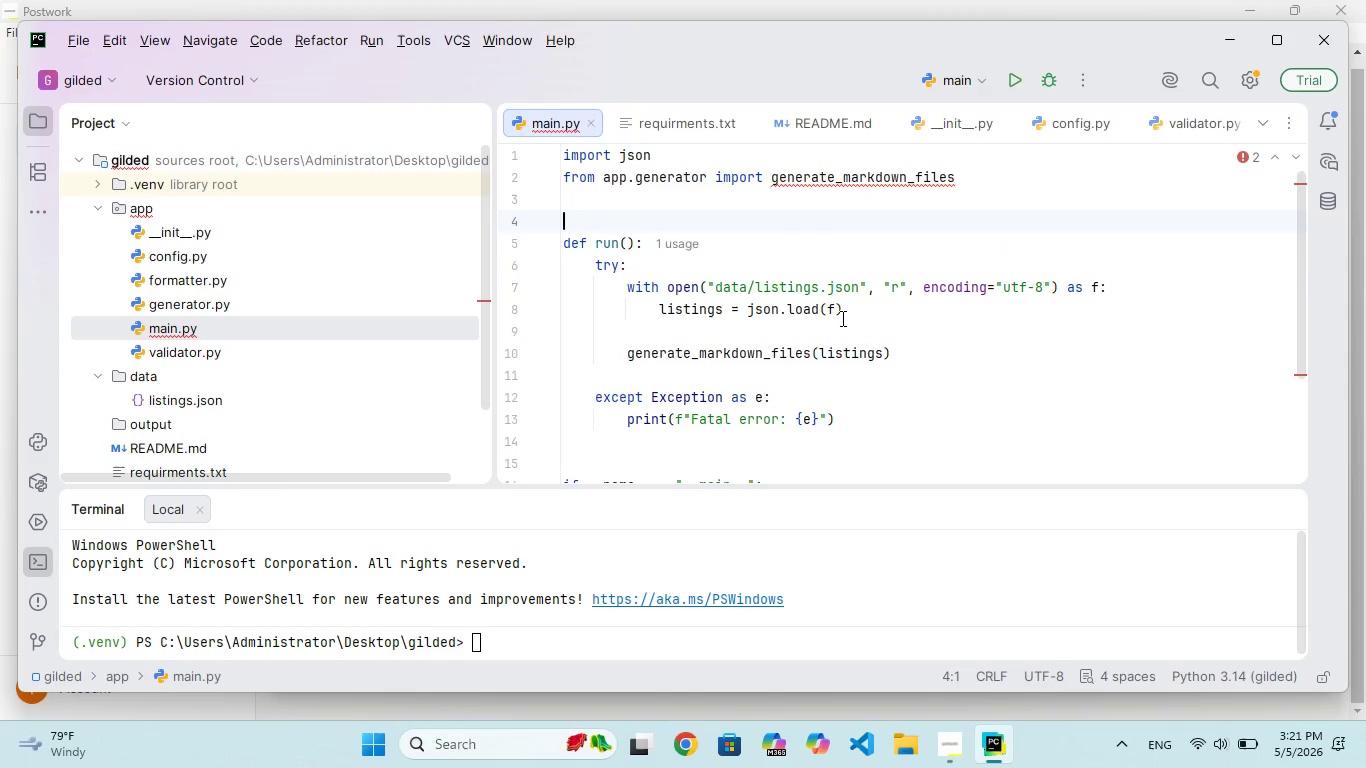 
scroll: coordinate [874, 507], scroll_direction: up, amount: 87.0
 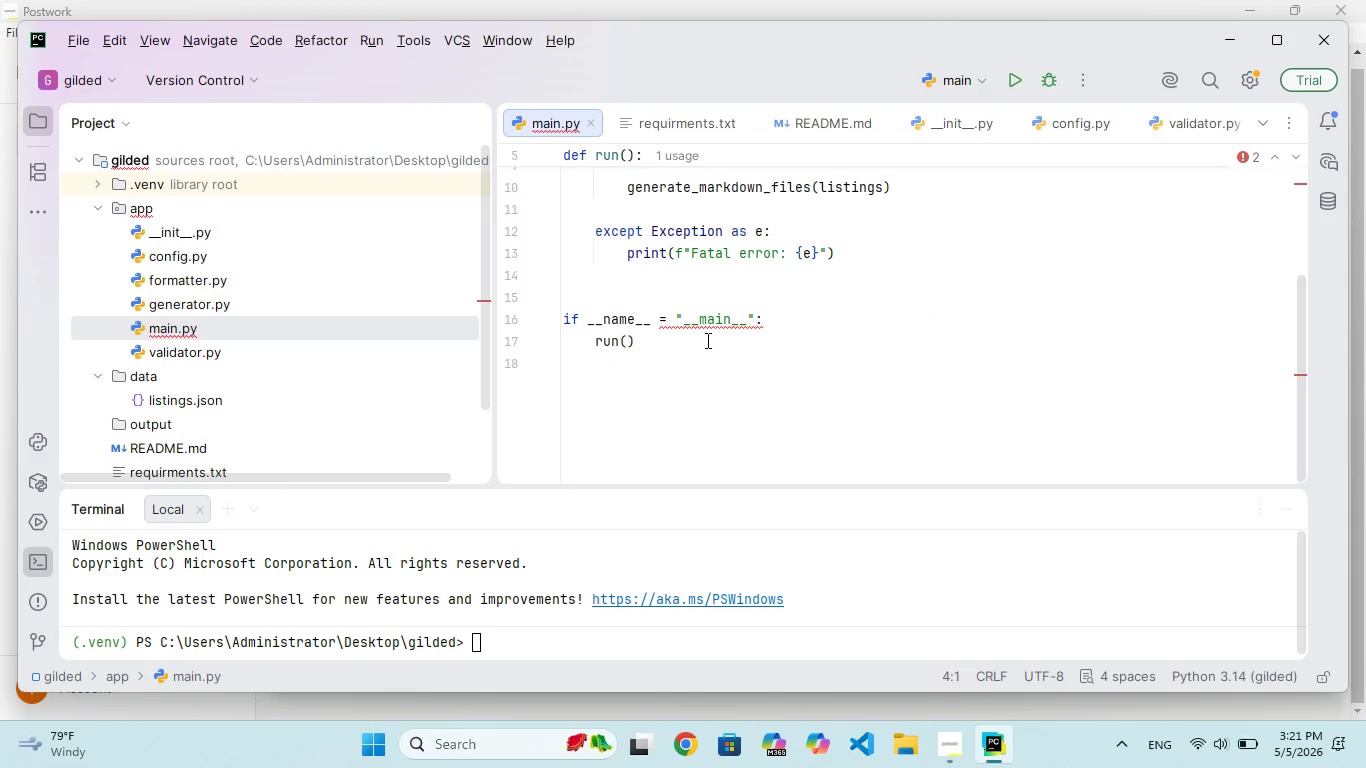 
left_click([715, 333])
 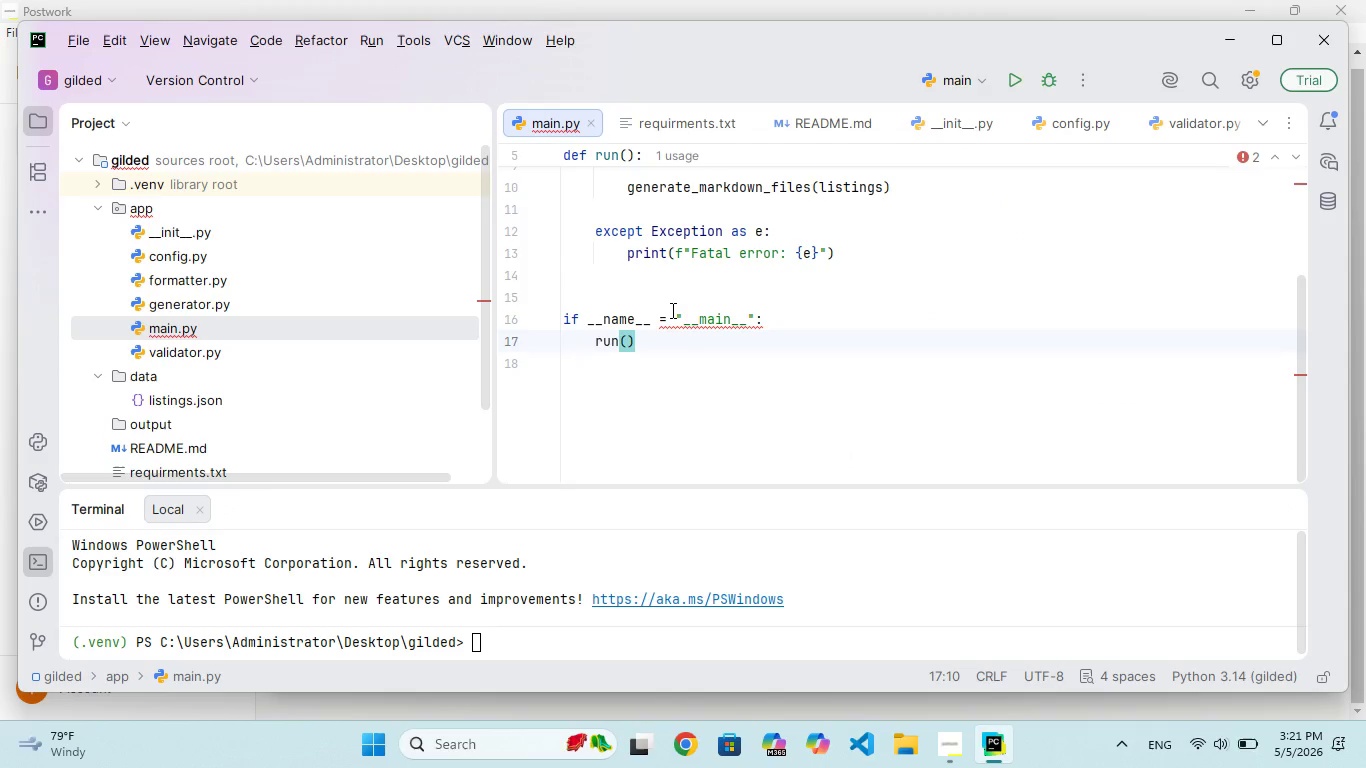 
left_click([671, 310])
 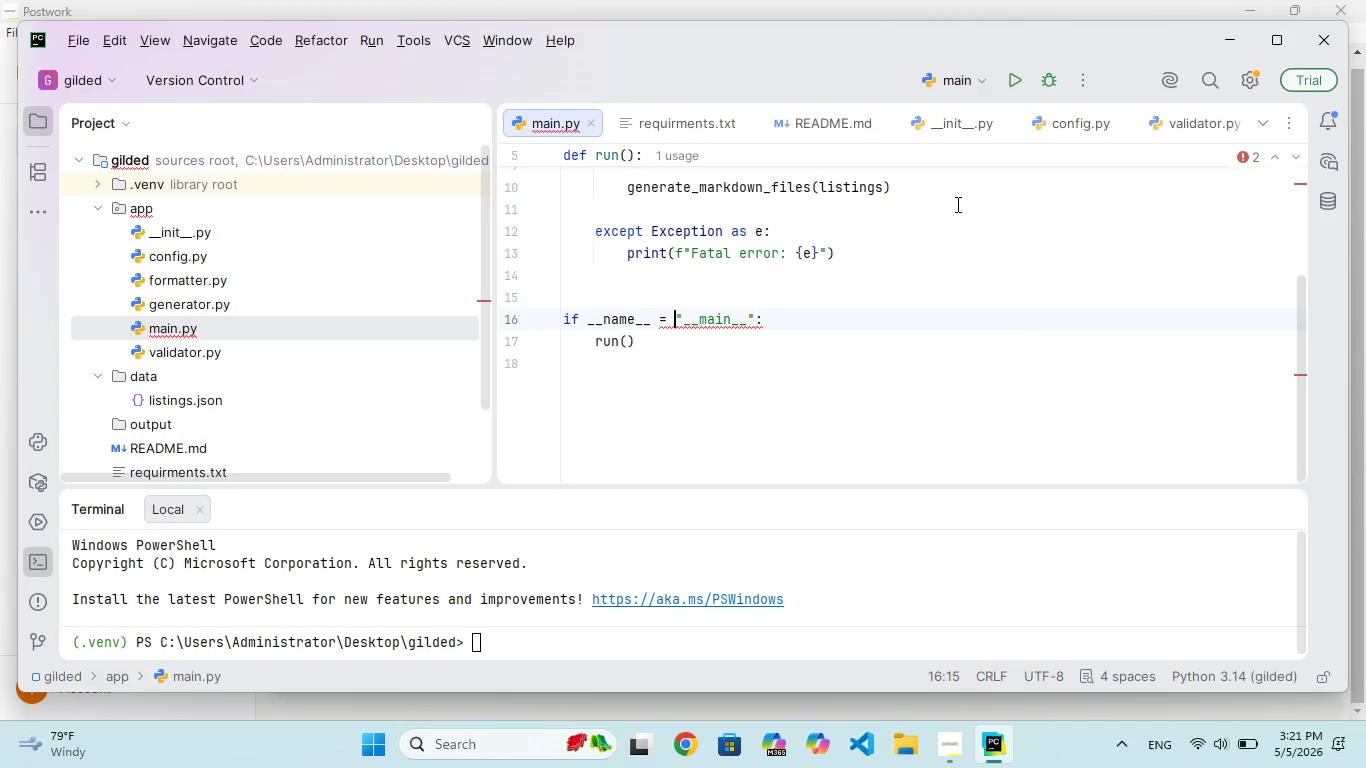 
scroll: coordinate [797, 289], scroll_direction: up, amount: 340.0
 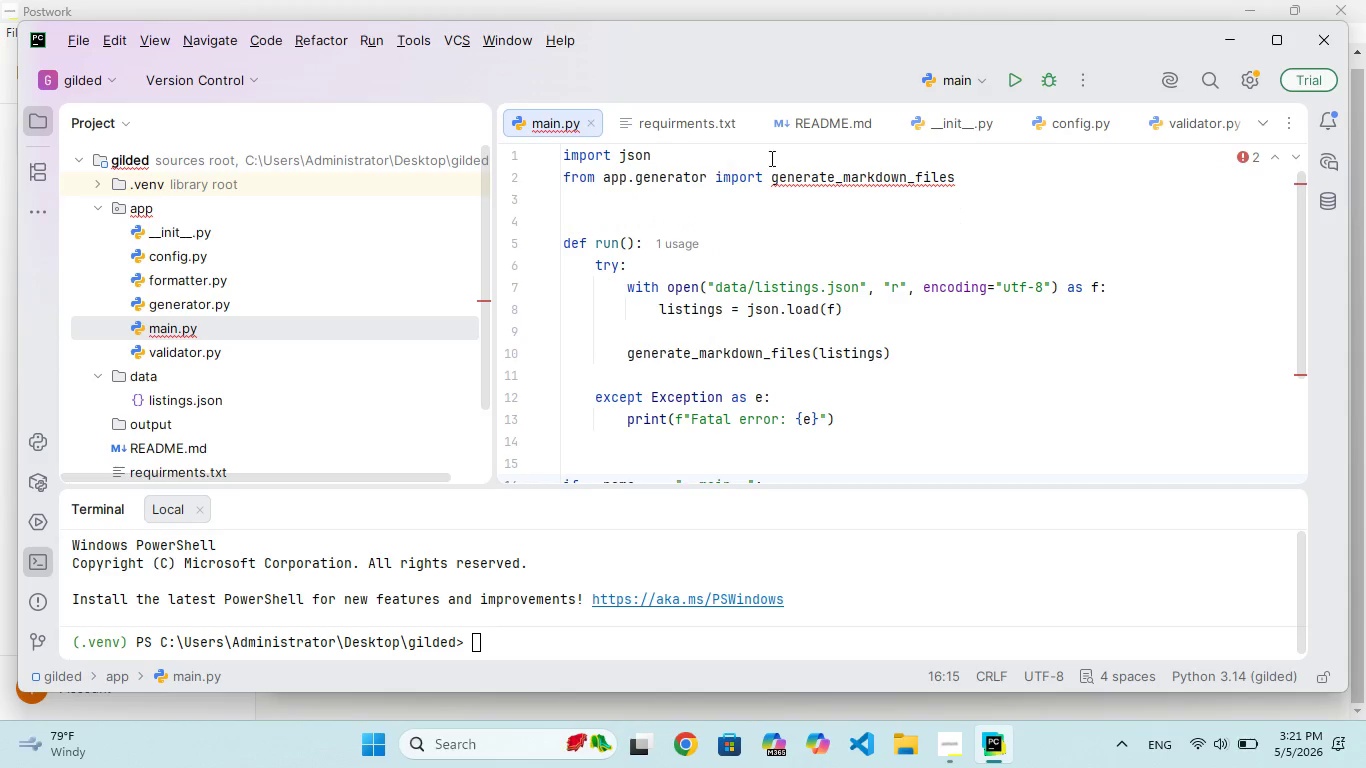 
mouse_move([788, 192])
 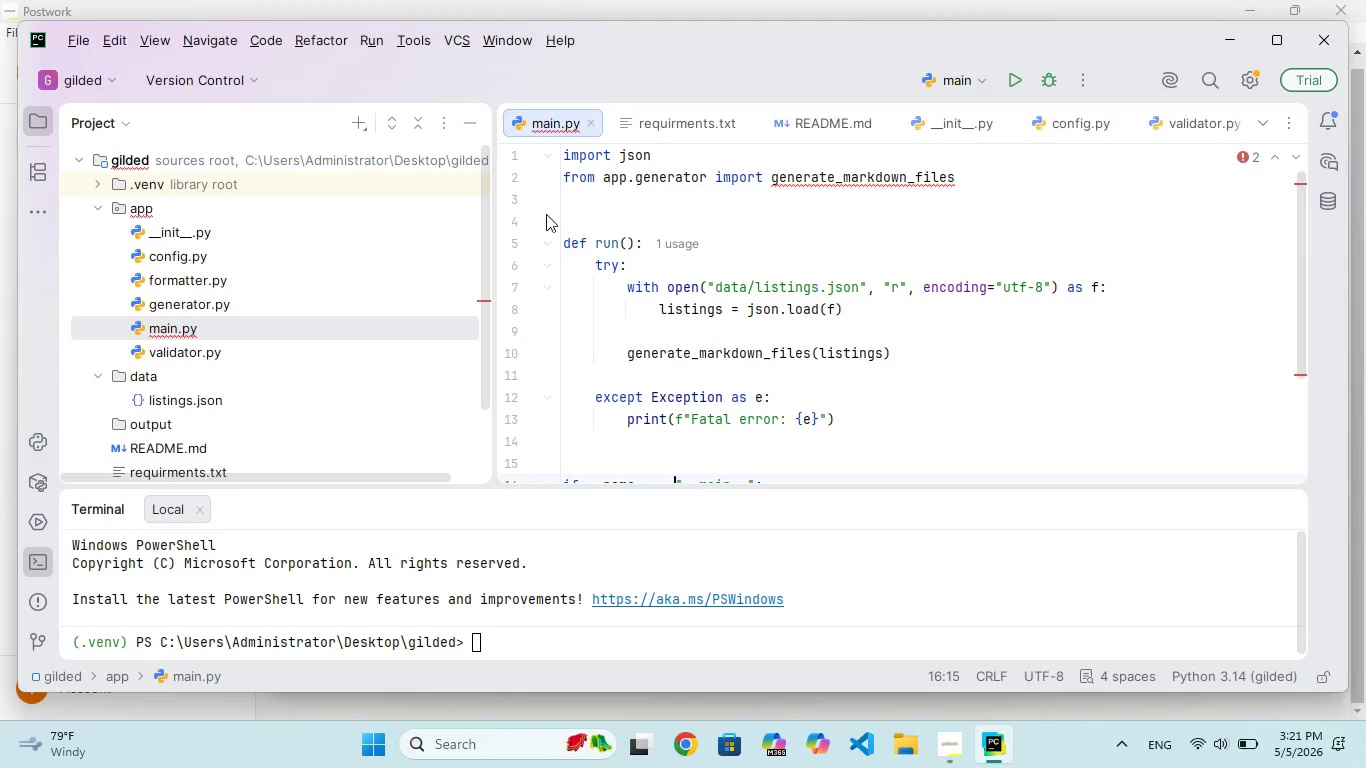 
left_click([563, 228])
 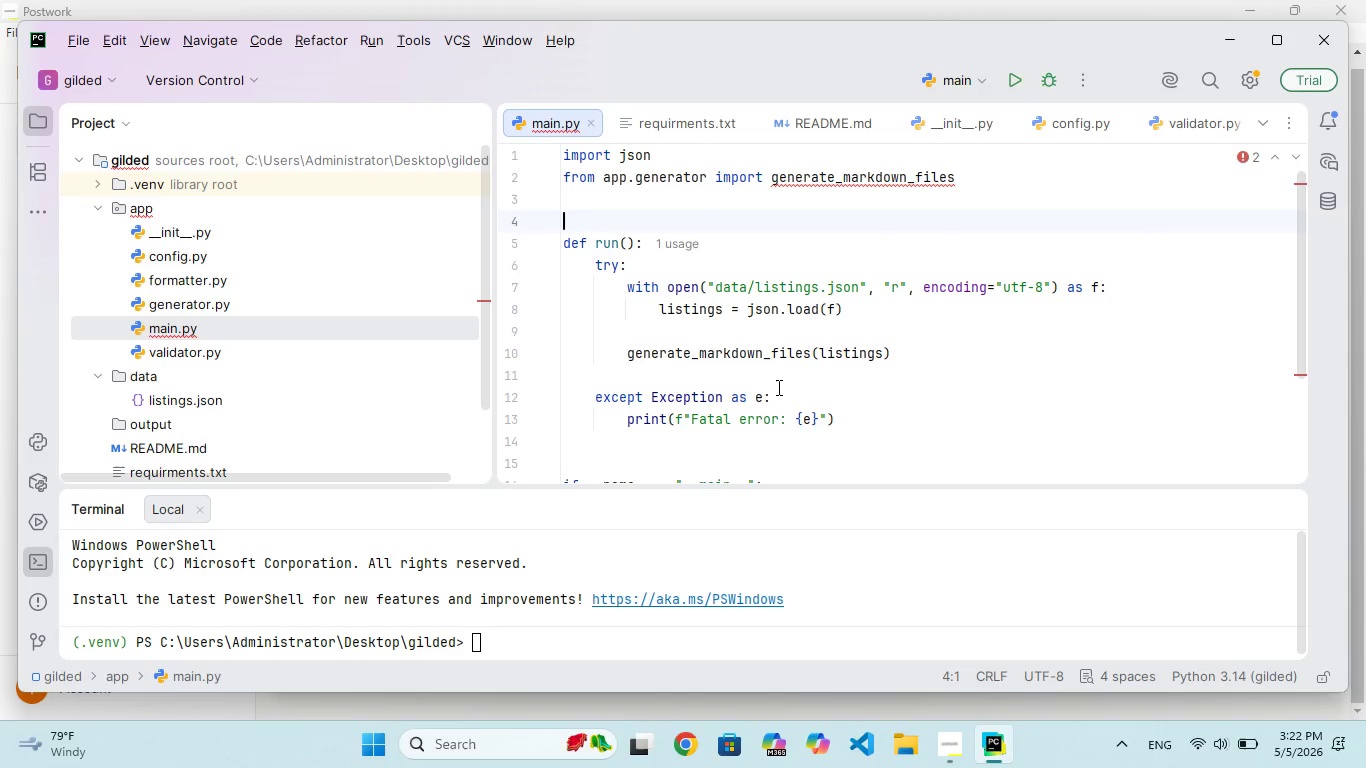 
wait(97.69)
 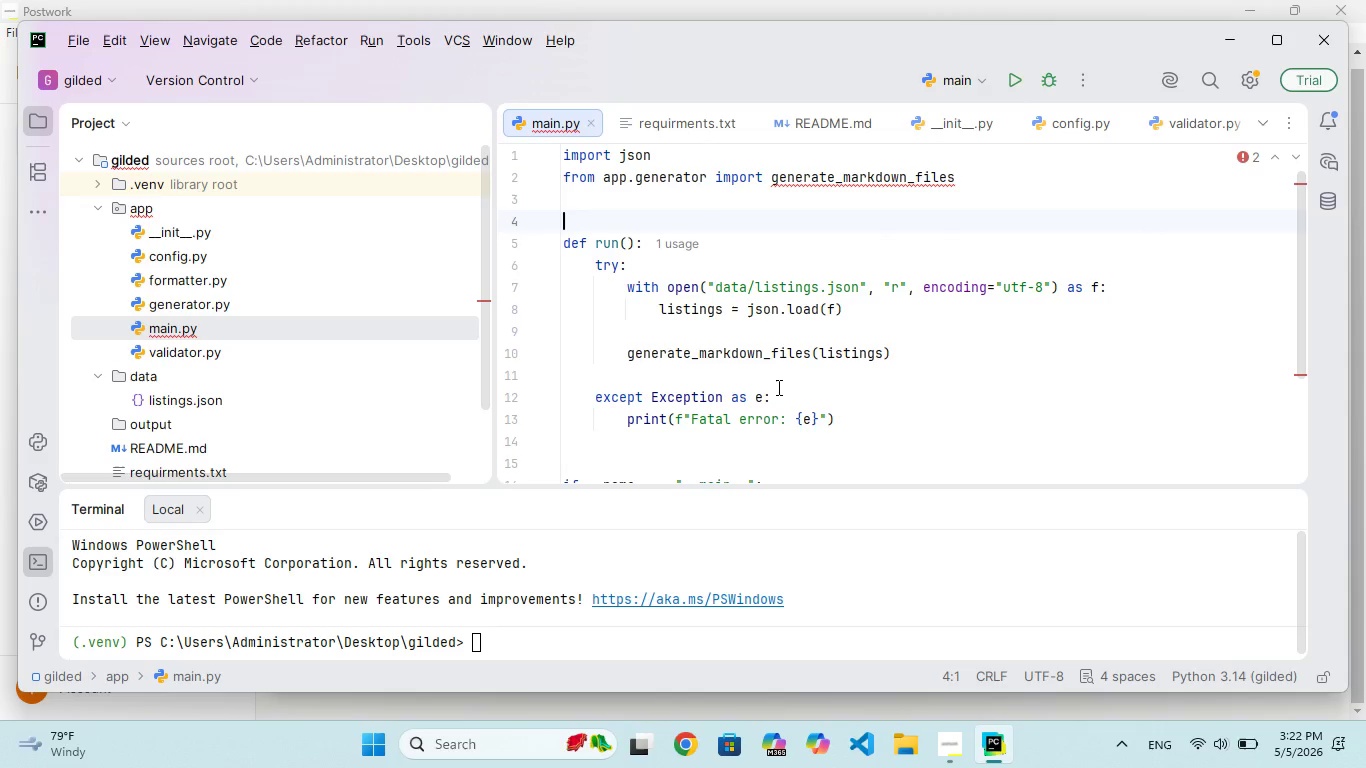 
left_click([294, 368])
 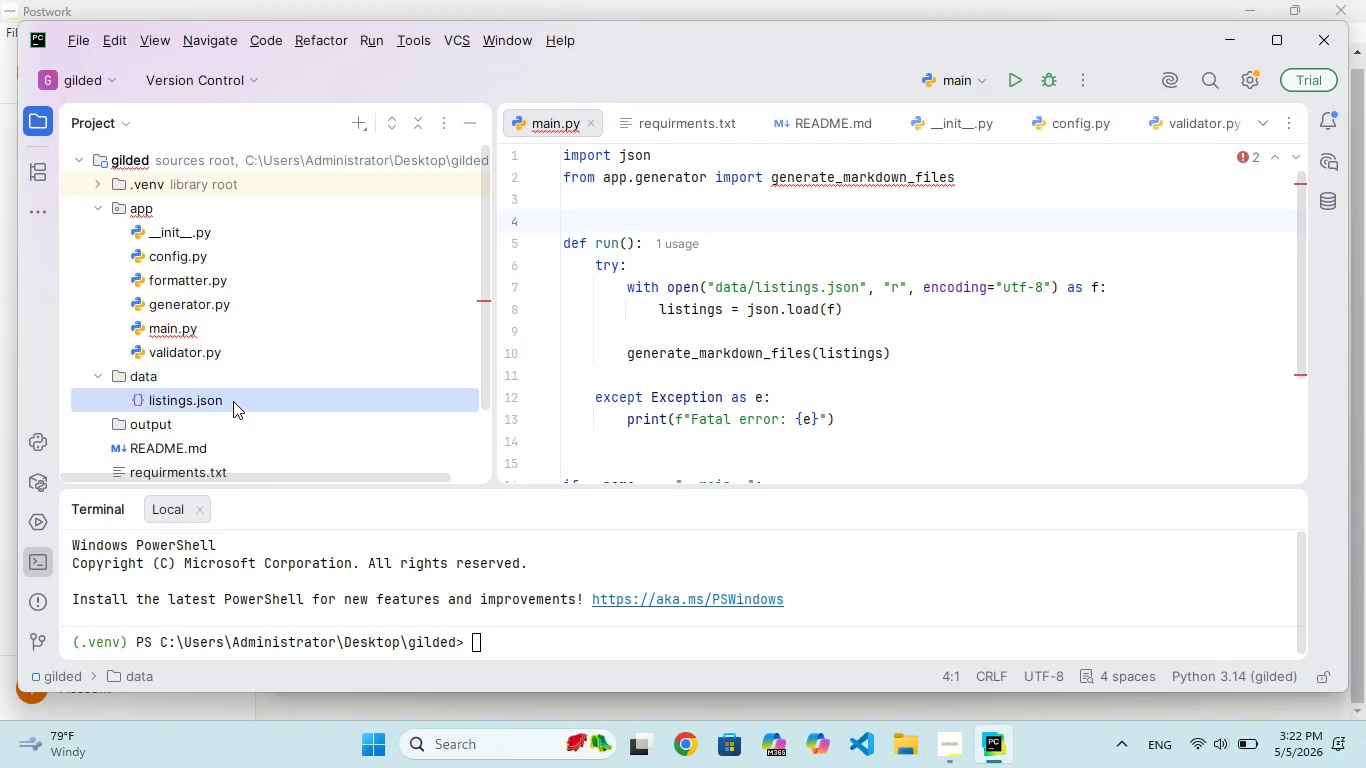 
double_click([233, 401])
 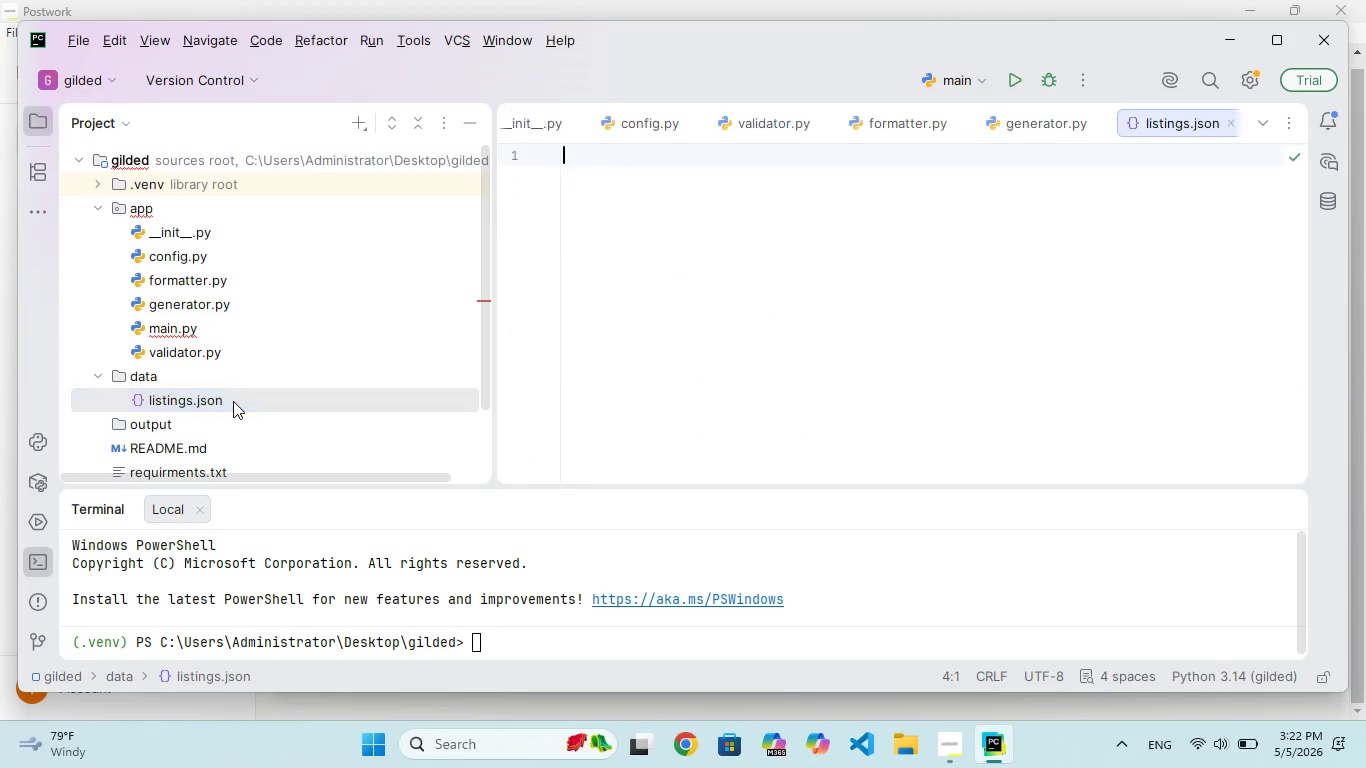 
triple_click([233, 401])
 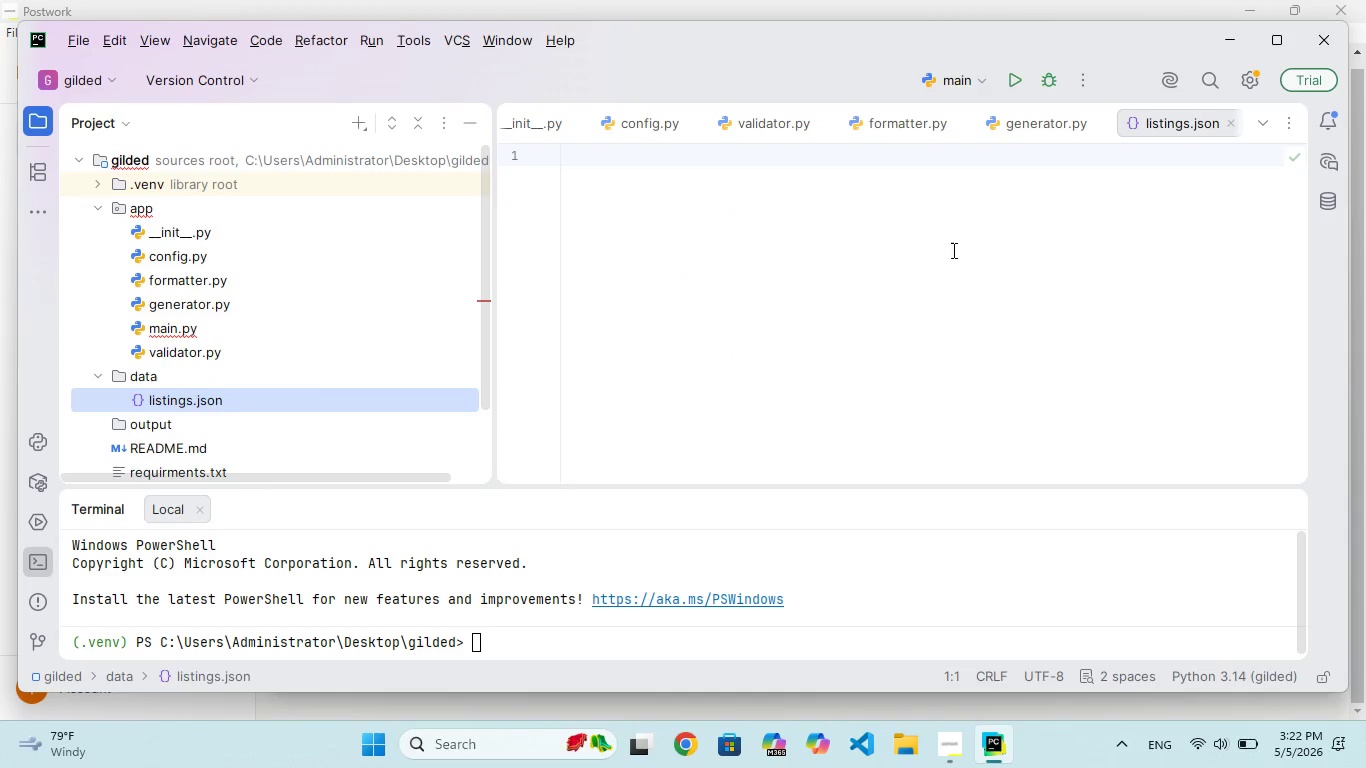 
left_click([952, 250])
 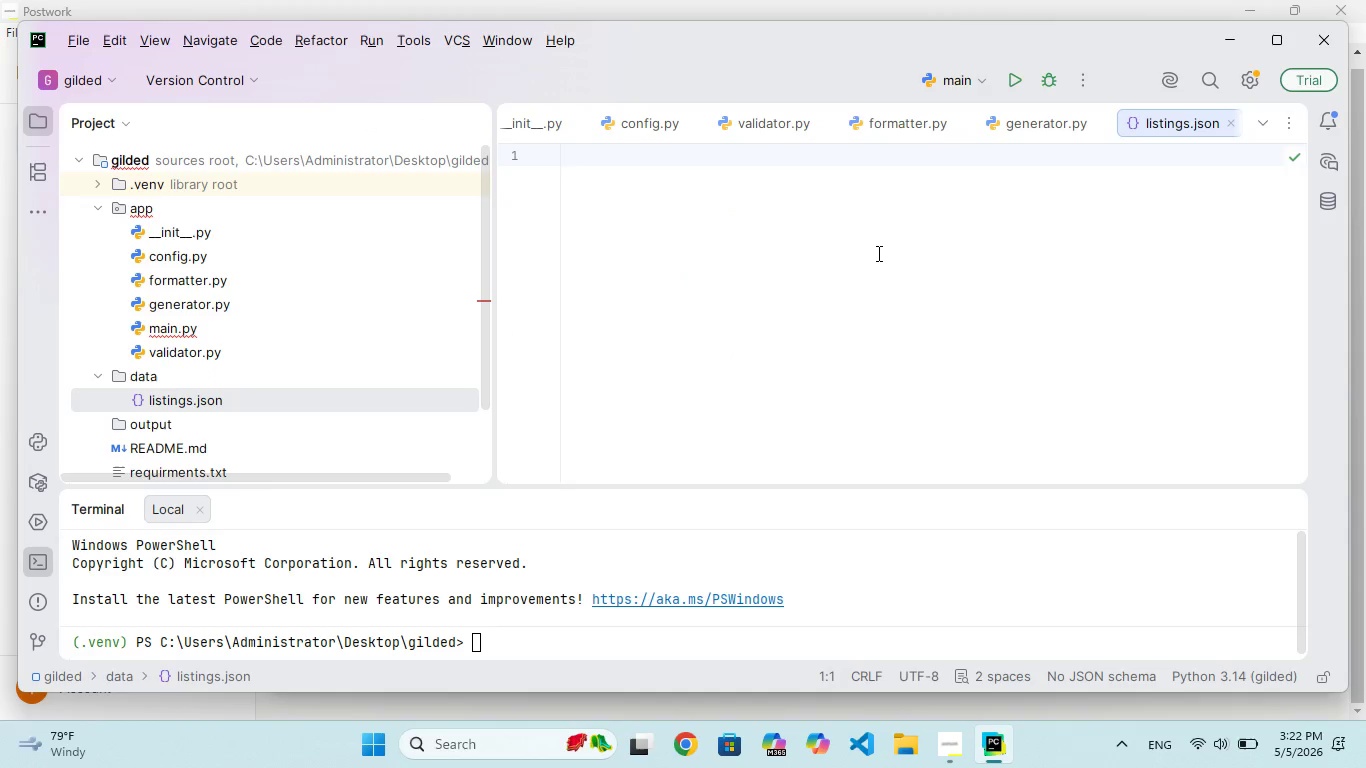 
type(jj)
key(Backspace)
key(Backspace)
key(Backspace)
key(Backspace)
 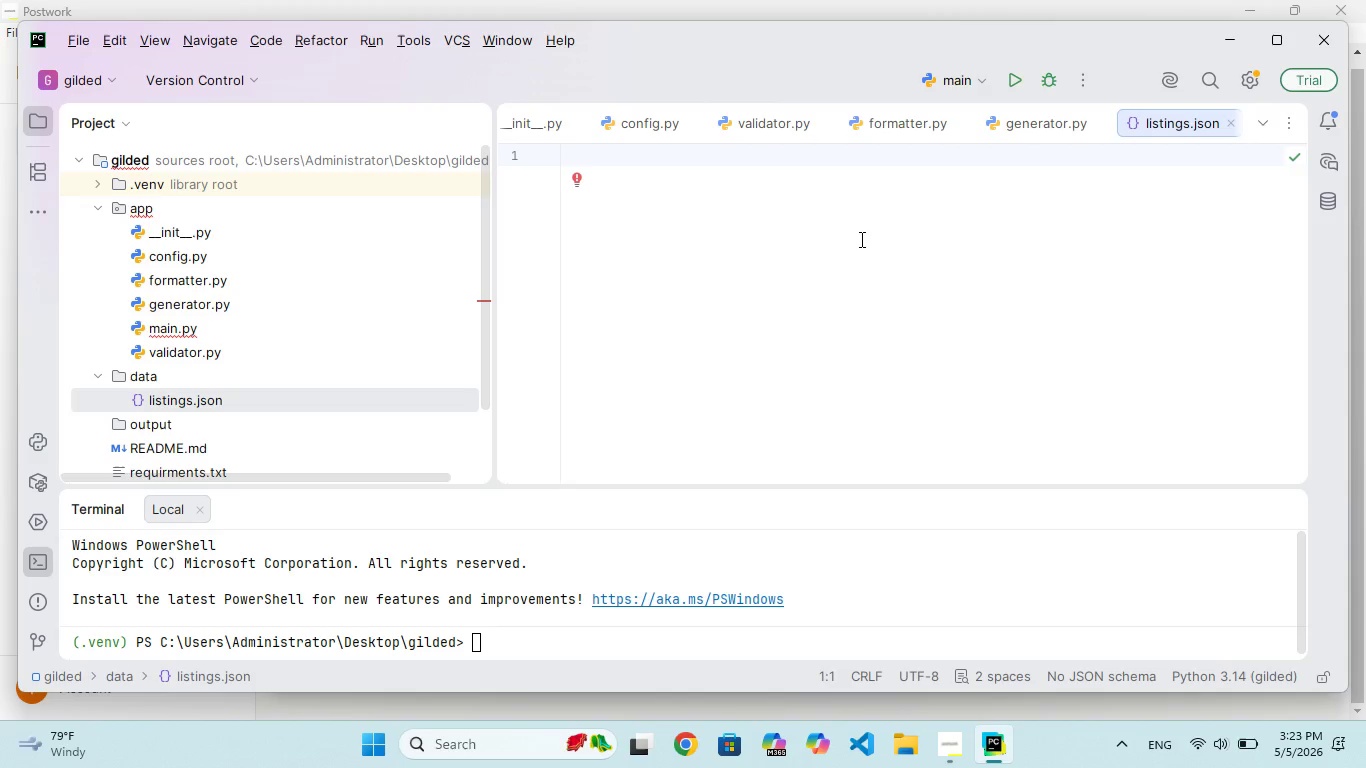 
wait(11.91)
 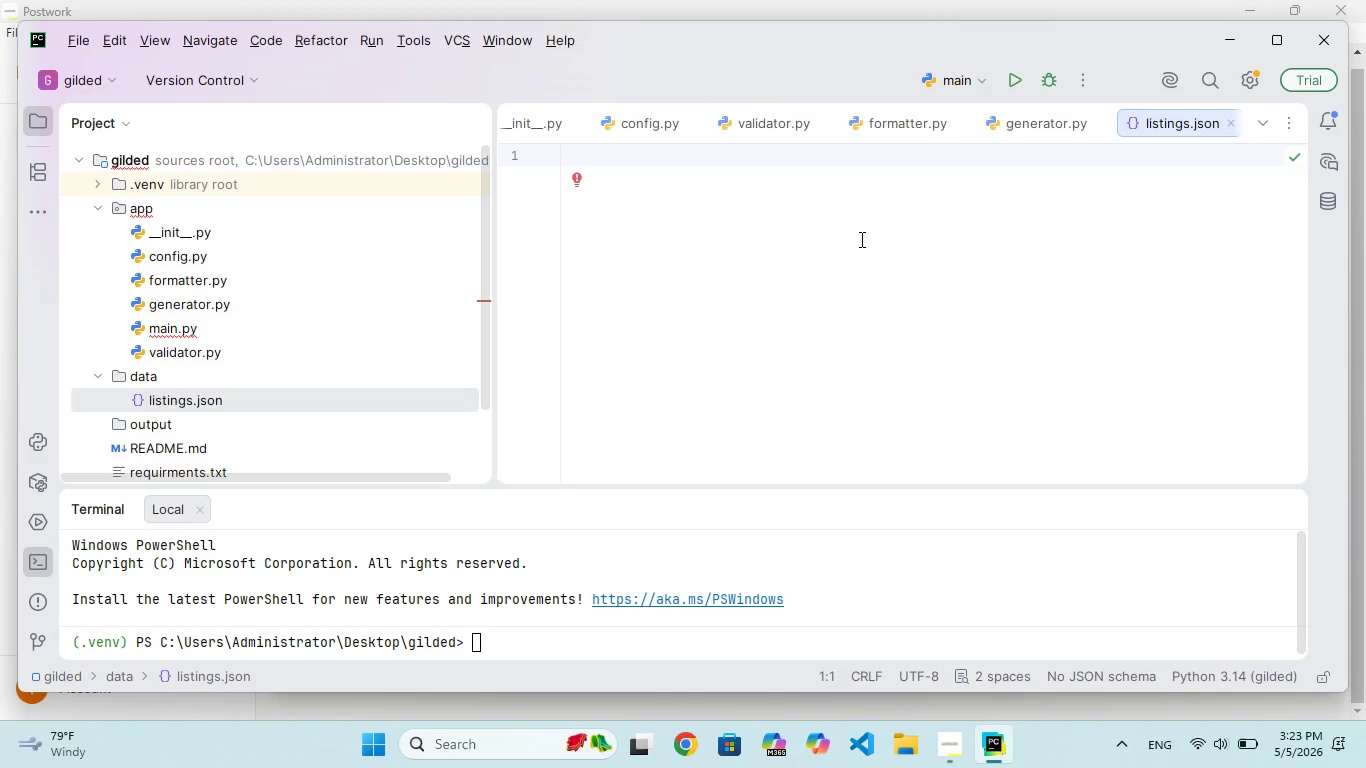 
key(BracketLeft)
 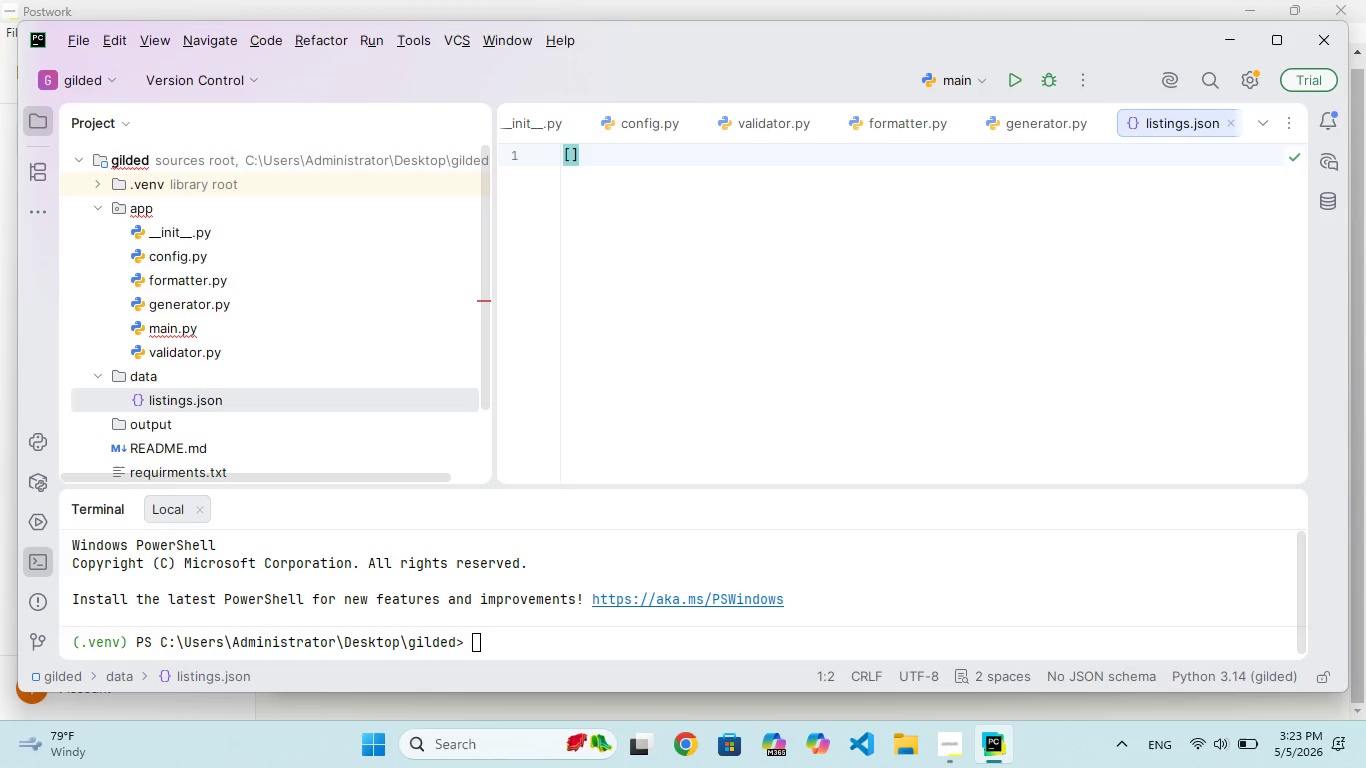 
key(Enter)
 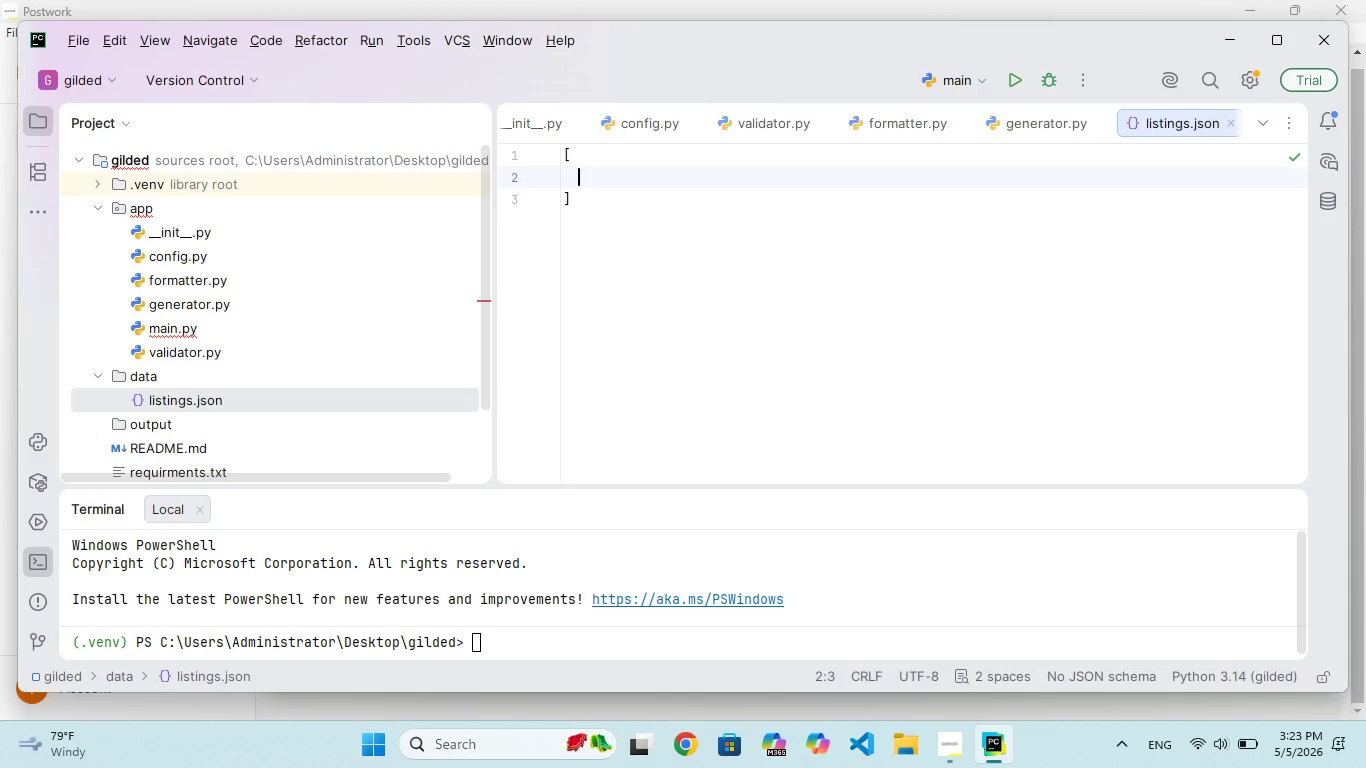 
key(Shift+BracketLeft)
 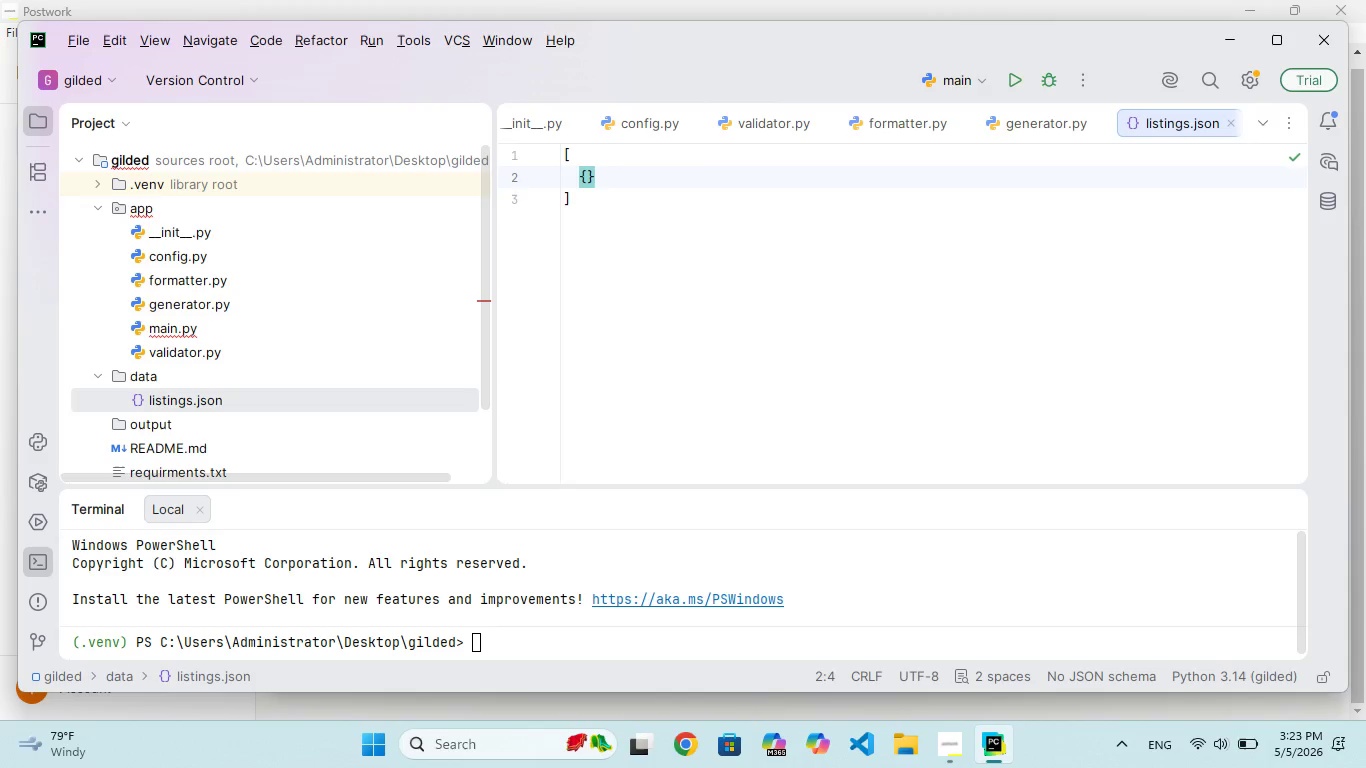 
key(Enter)
 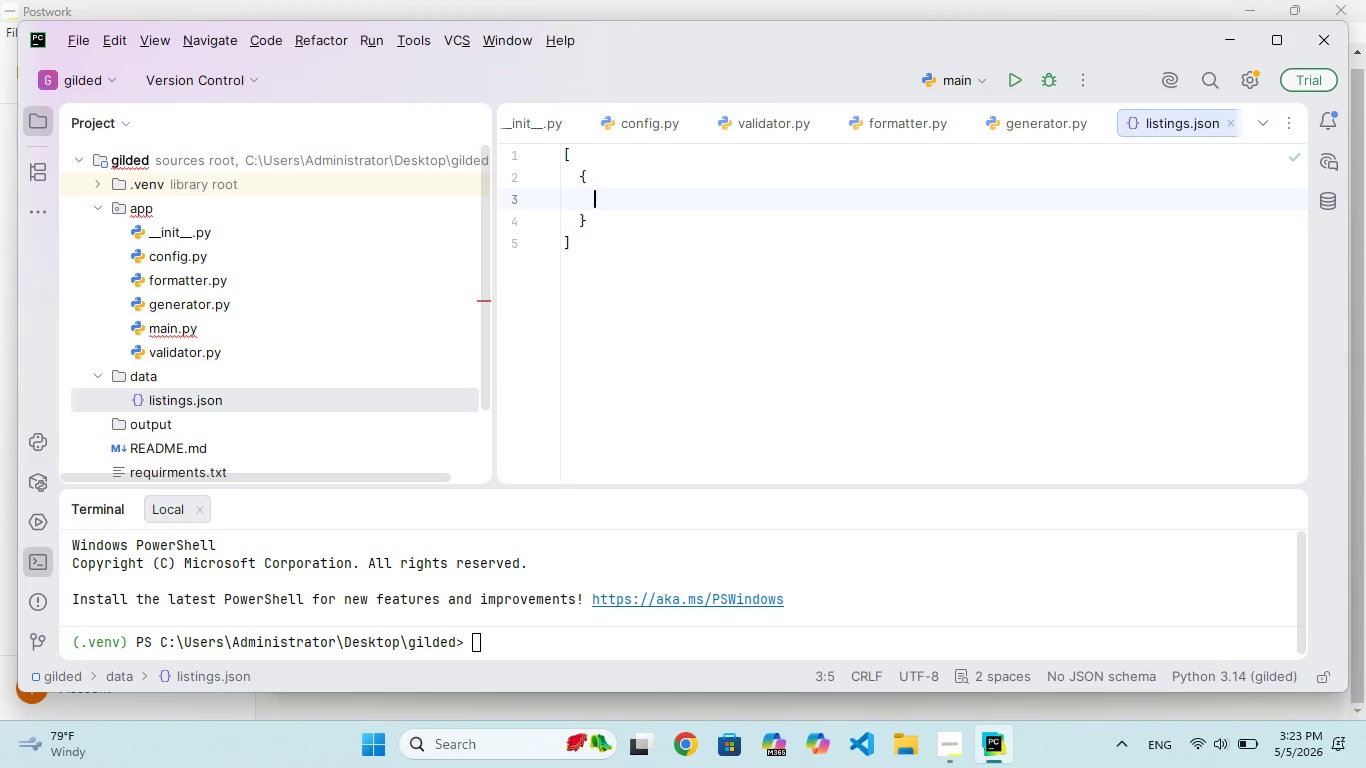 
type("nm)
 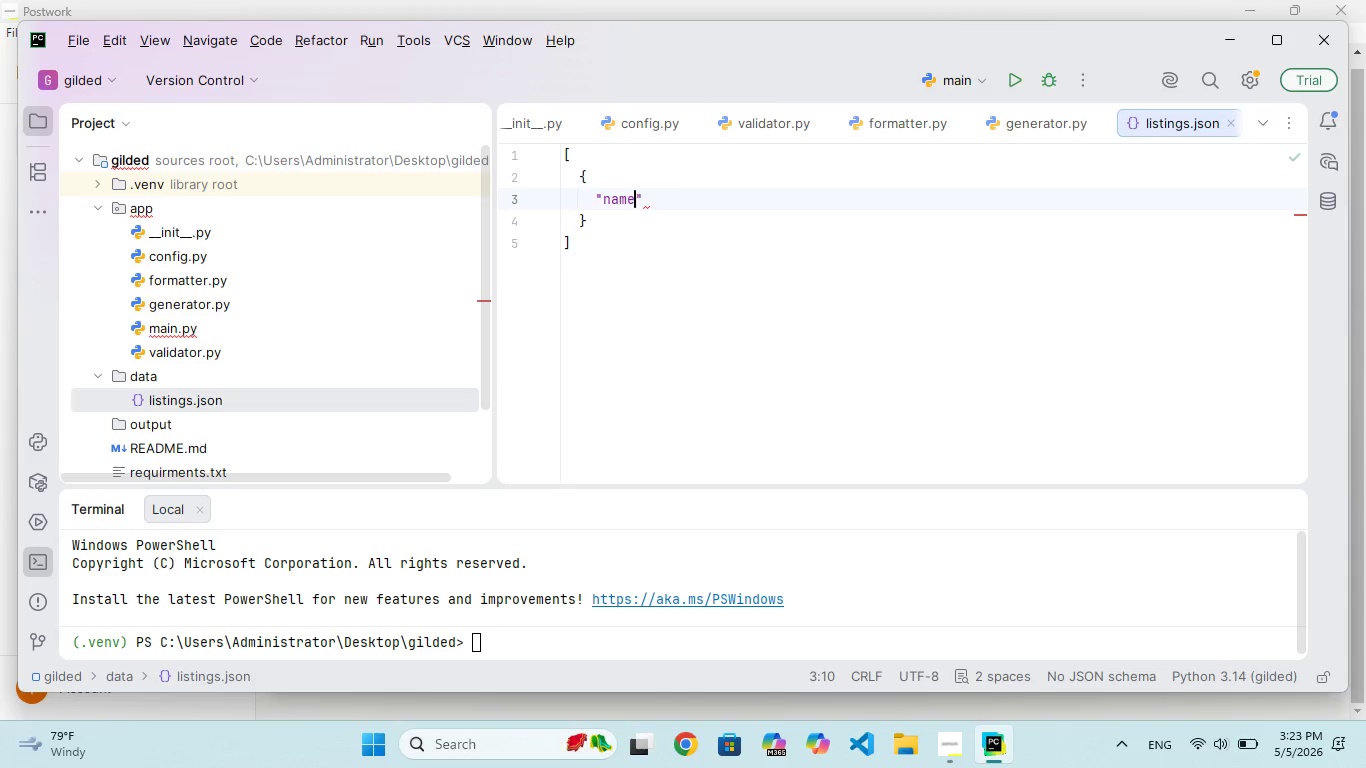 
hold_key(key=A, duration=0.41)
 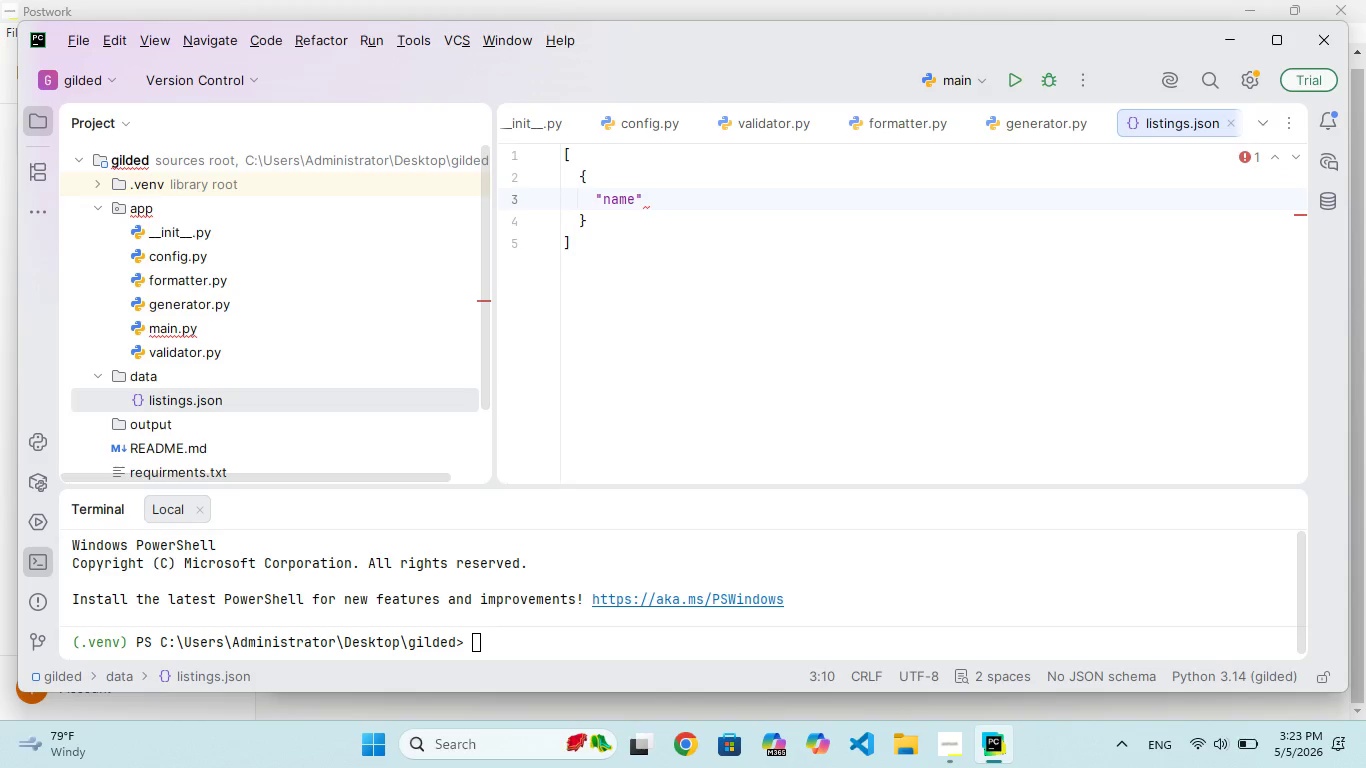 
hold_key(key=E, duration=0.31)
 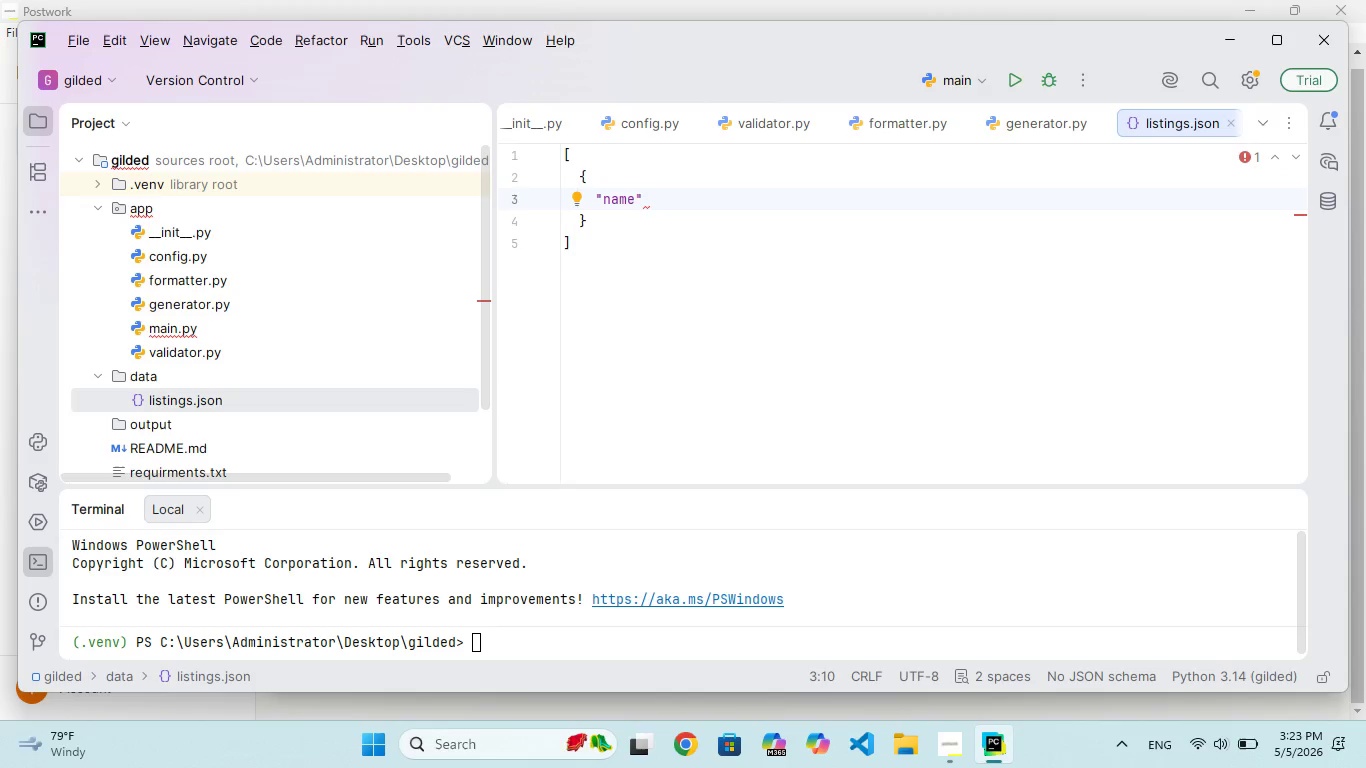 
key(ArrowRight)
 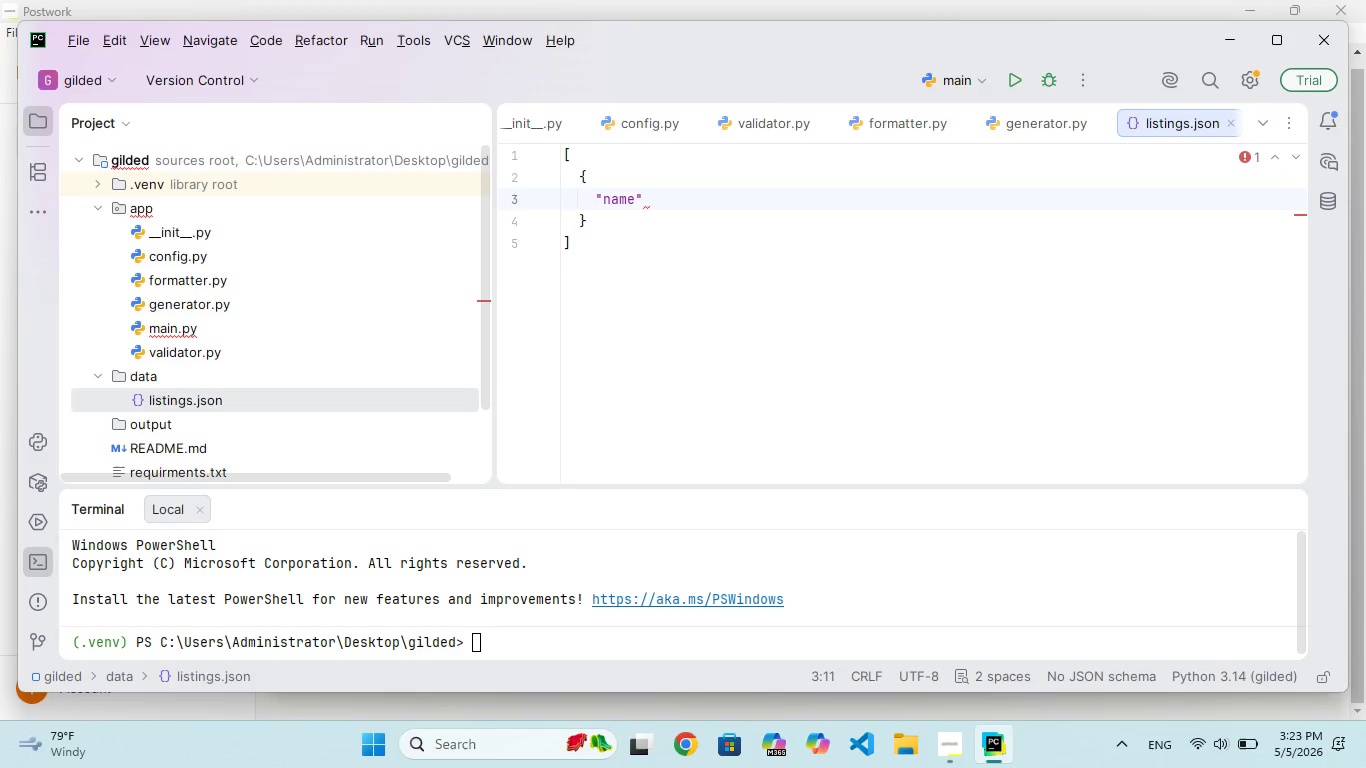 
type(: "Aspen Ridge Estate)
 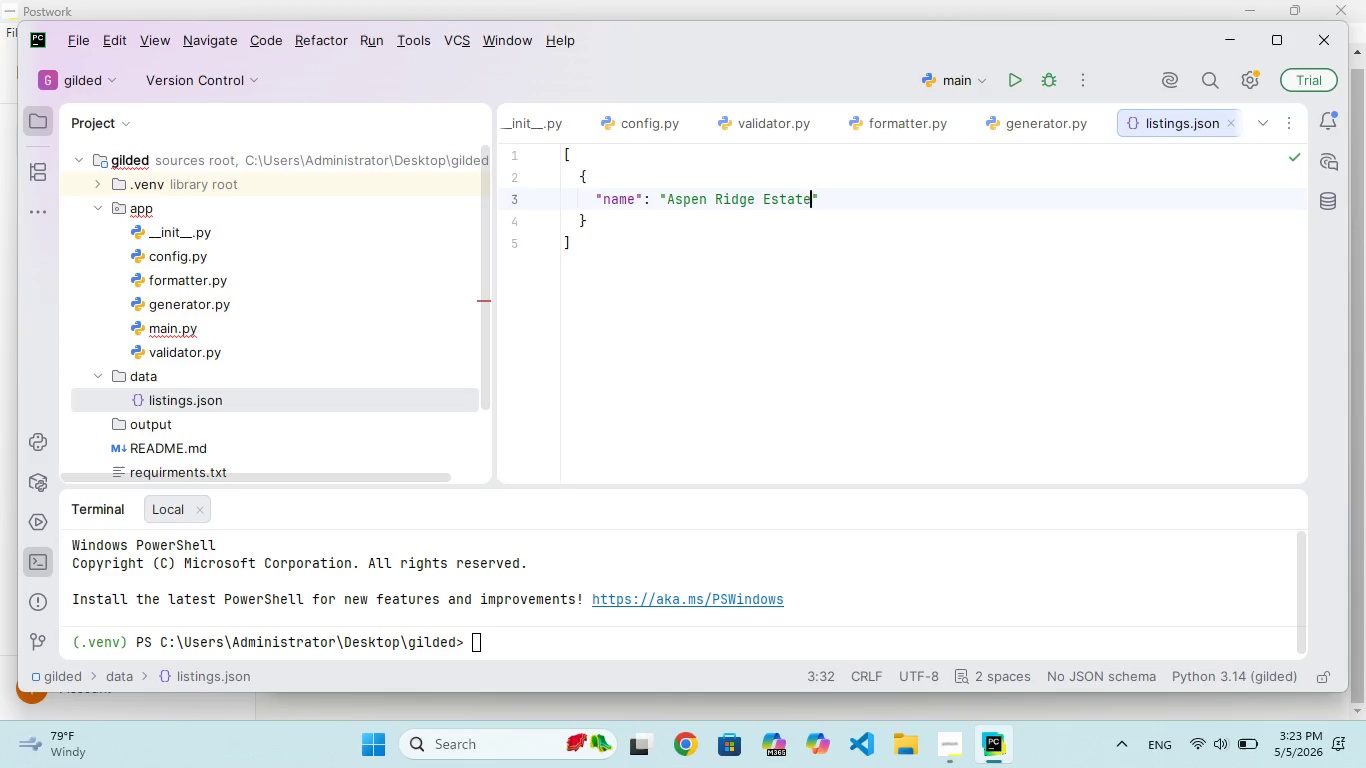 
key(ArrowRight)
 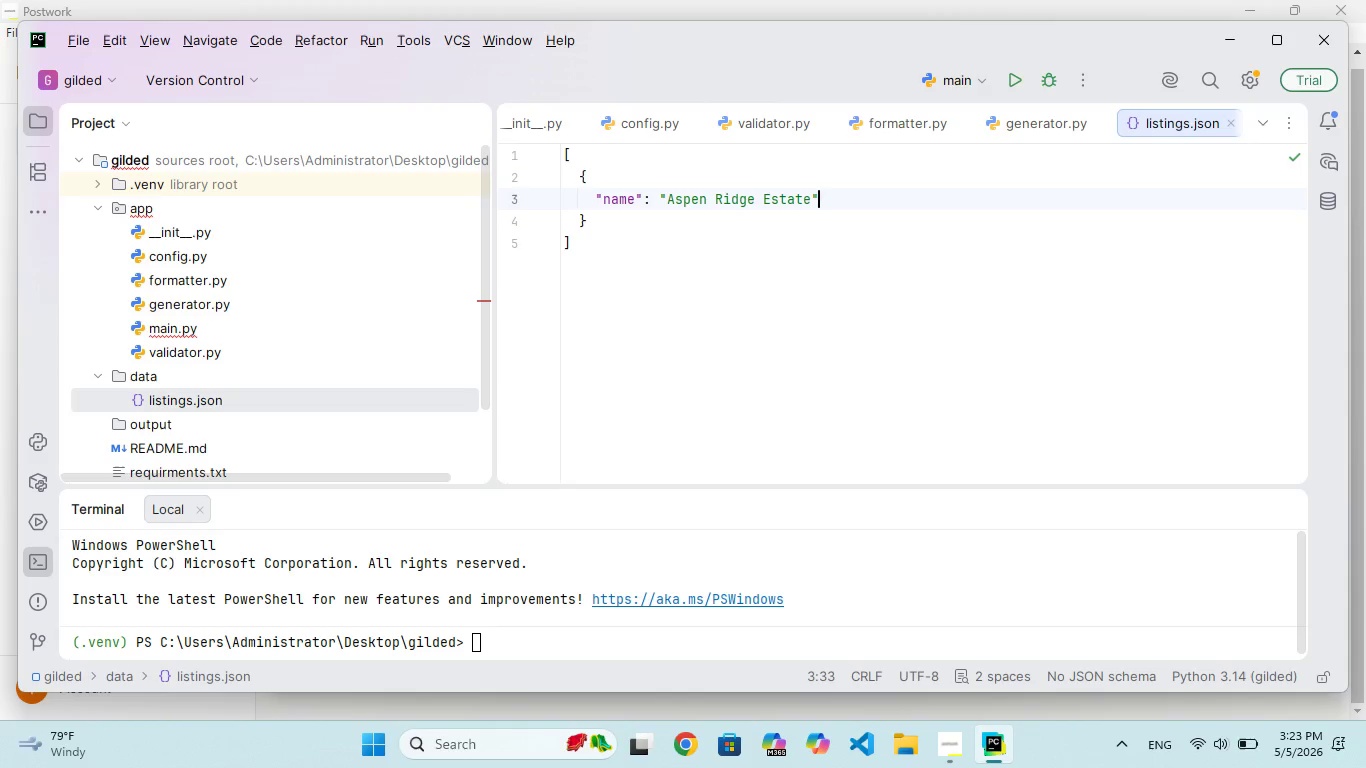 
key(Comma)
 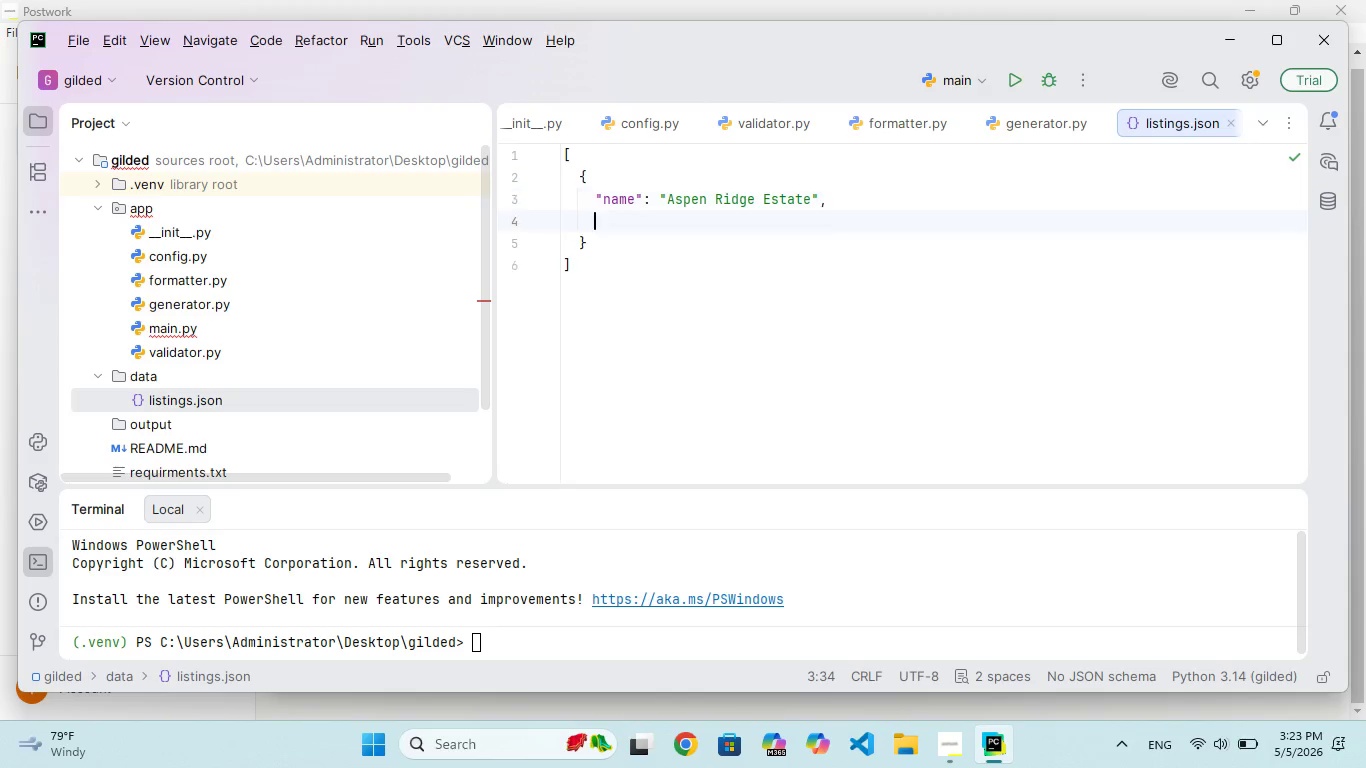 
key(Enter)
 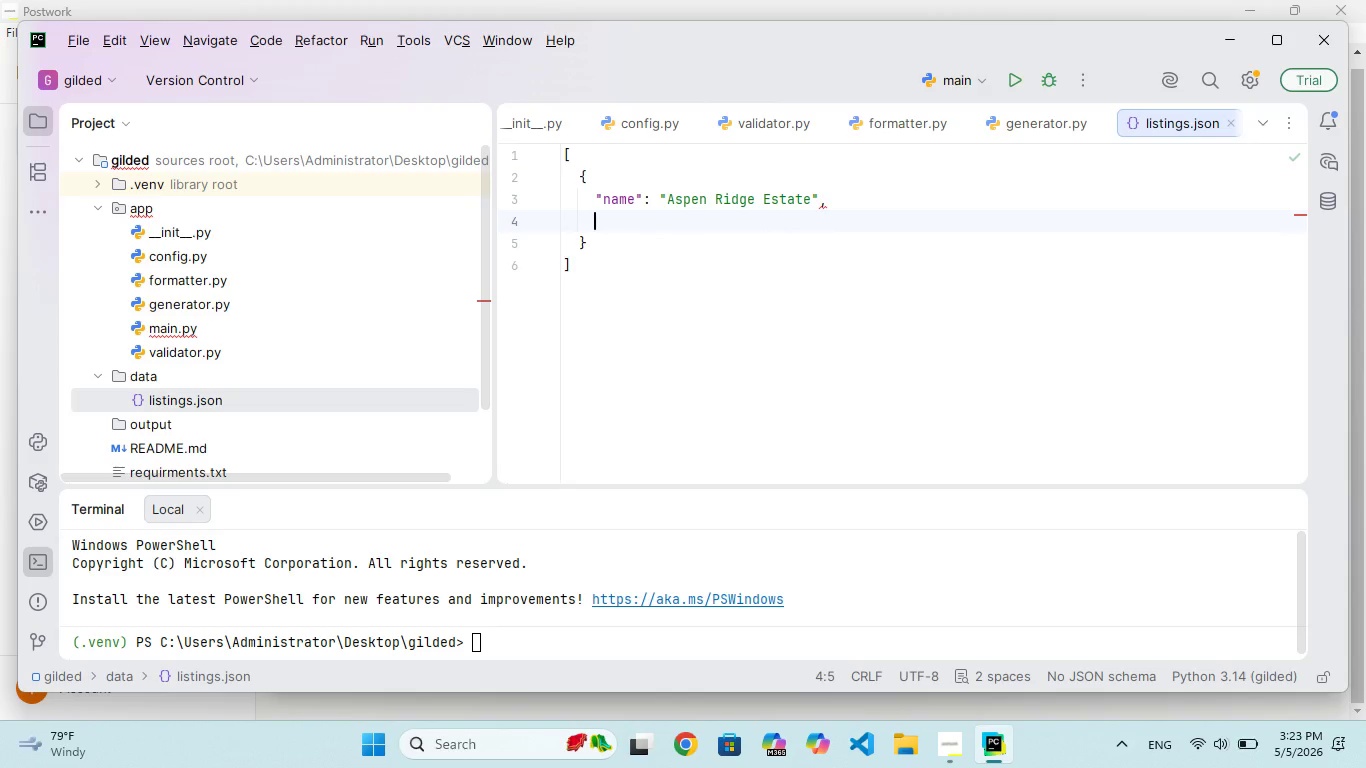 
type("address)
key(Backspace)
type(s)
 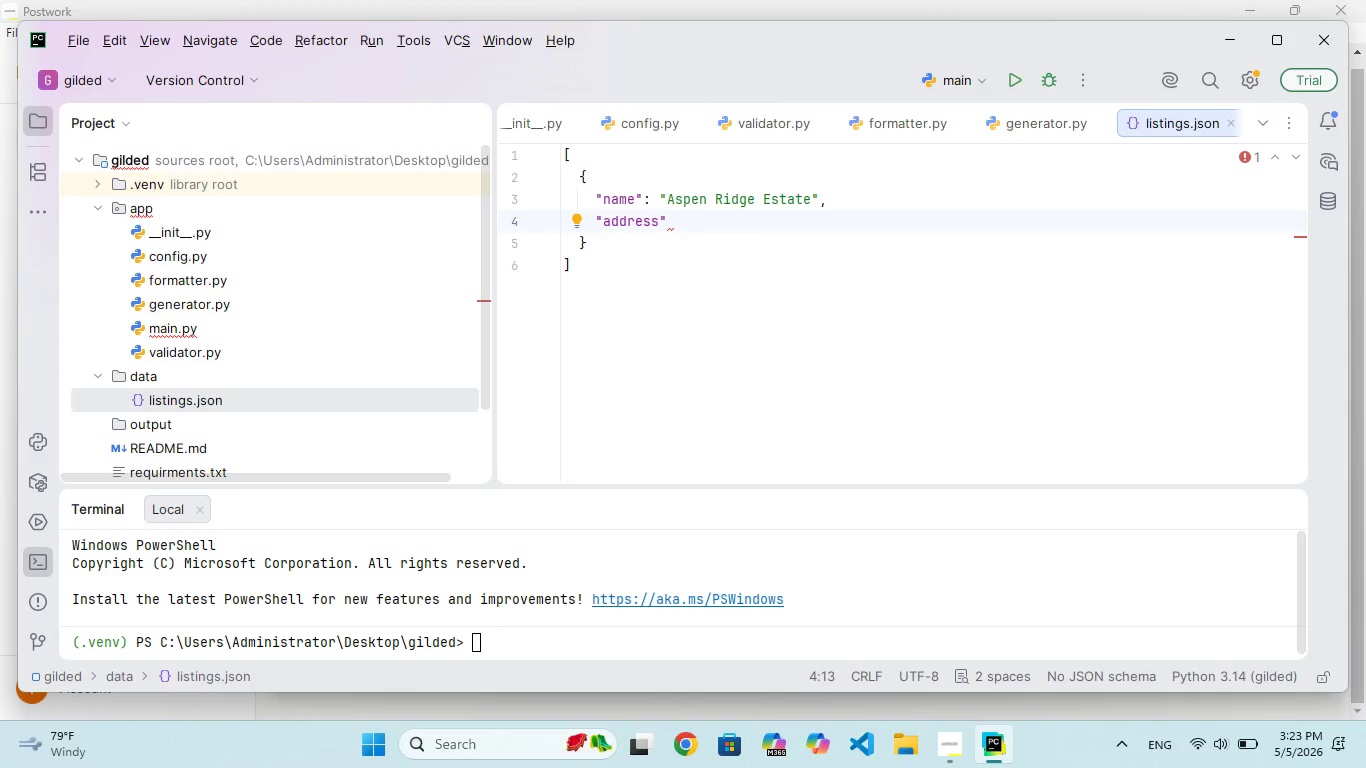 
key(ArrowRight)
 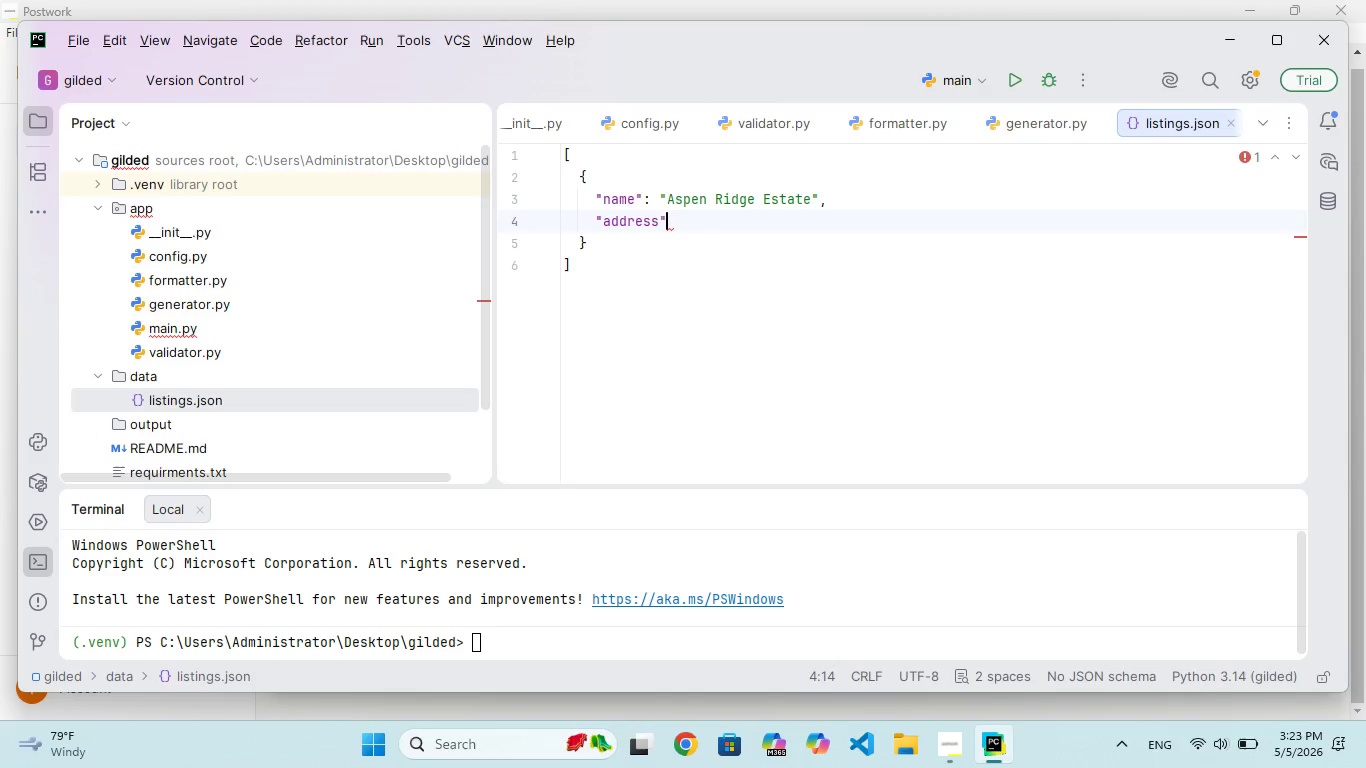 
type(: "123 Alpine way, Aspen )
key(Backspace)
type(, CO)
 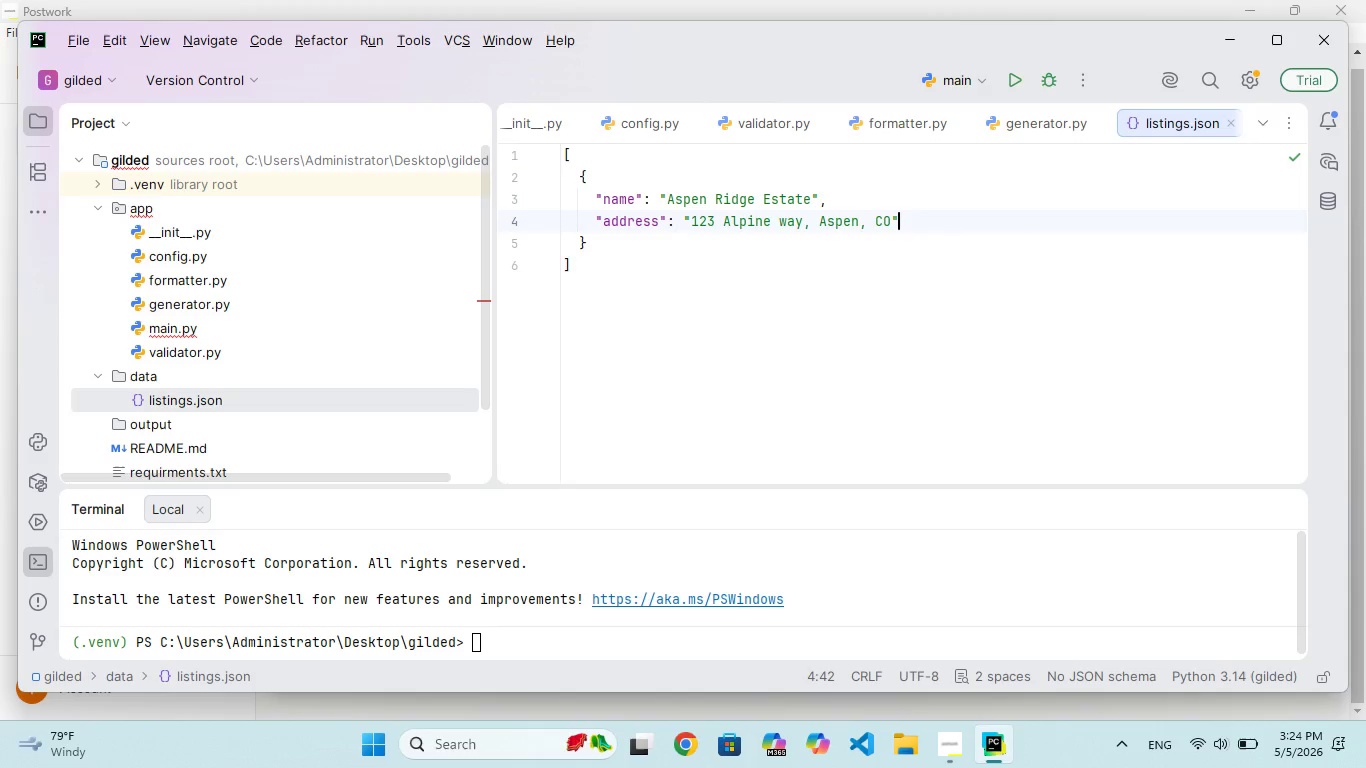 
key(ArrowRight)
 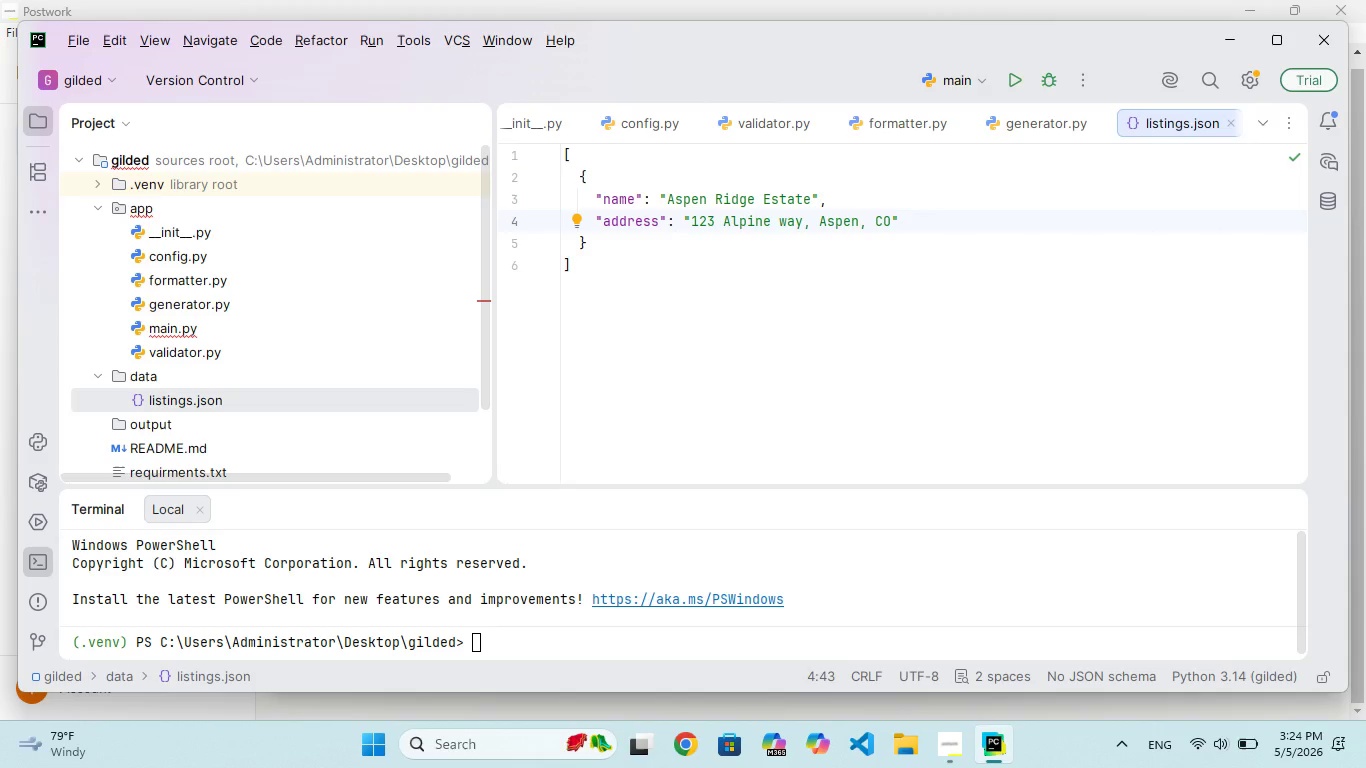 
key(Comma)
 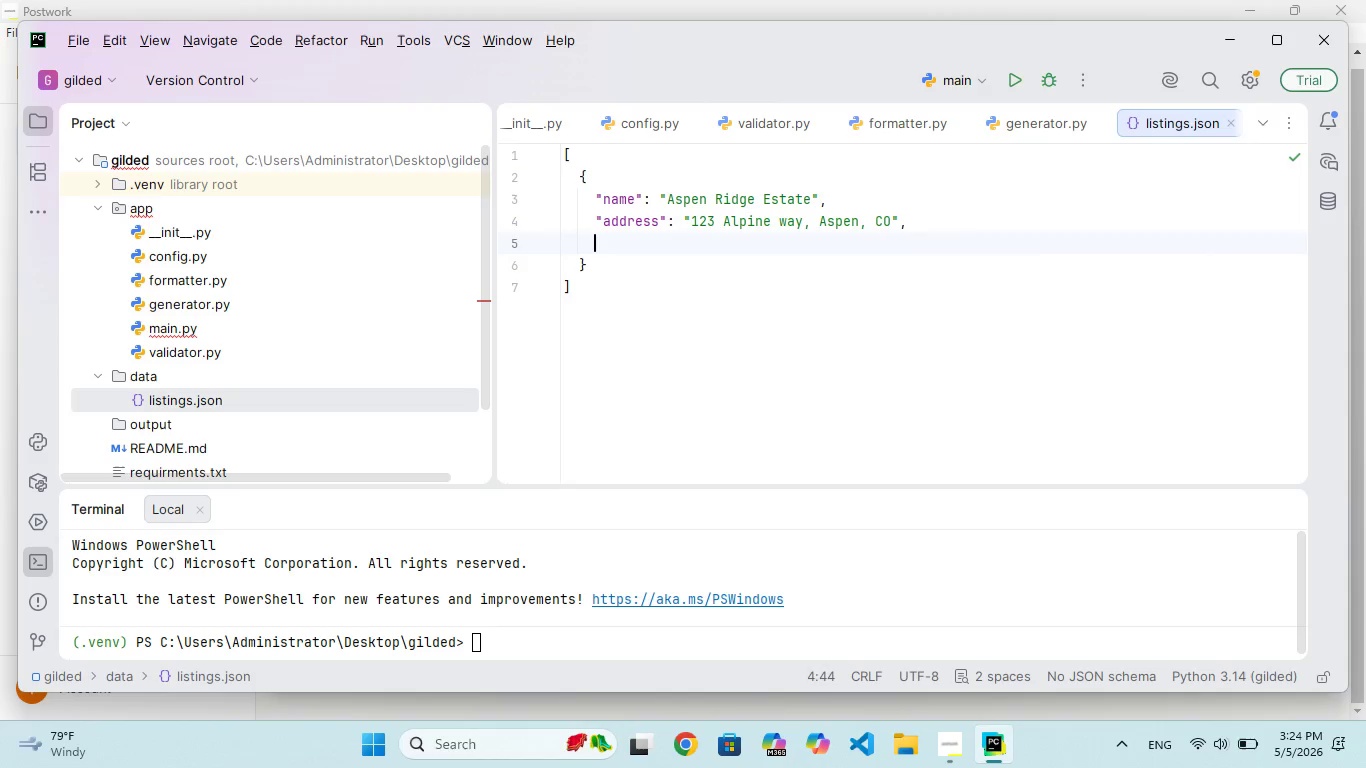 
key(Enter)